 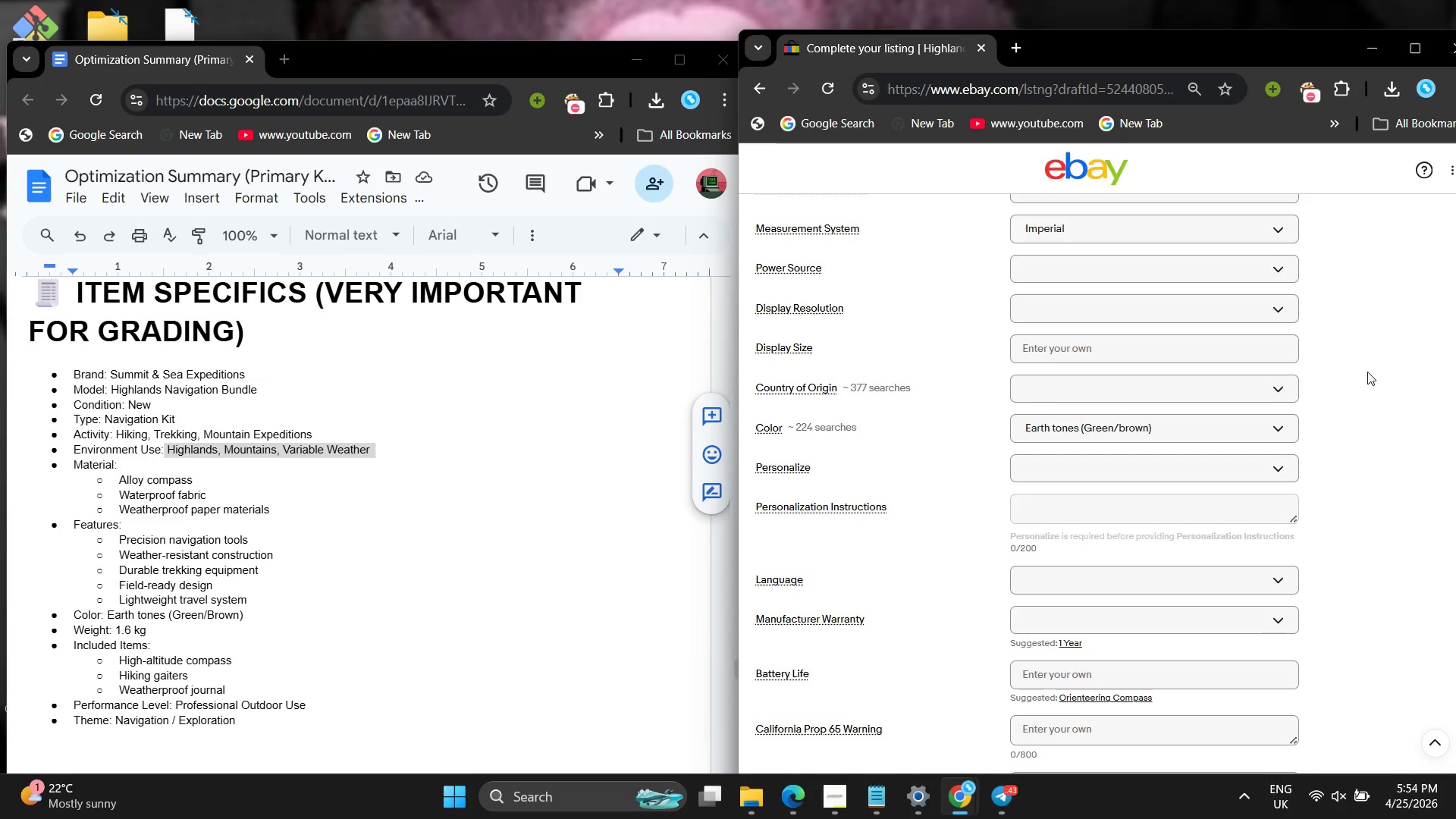 
key(Mute)
 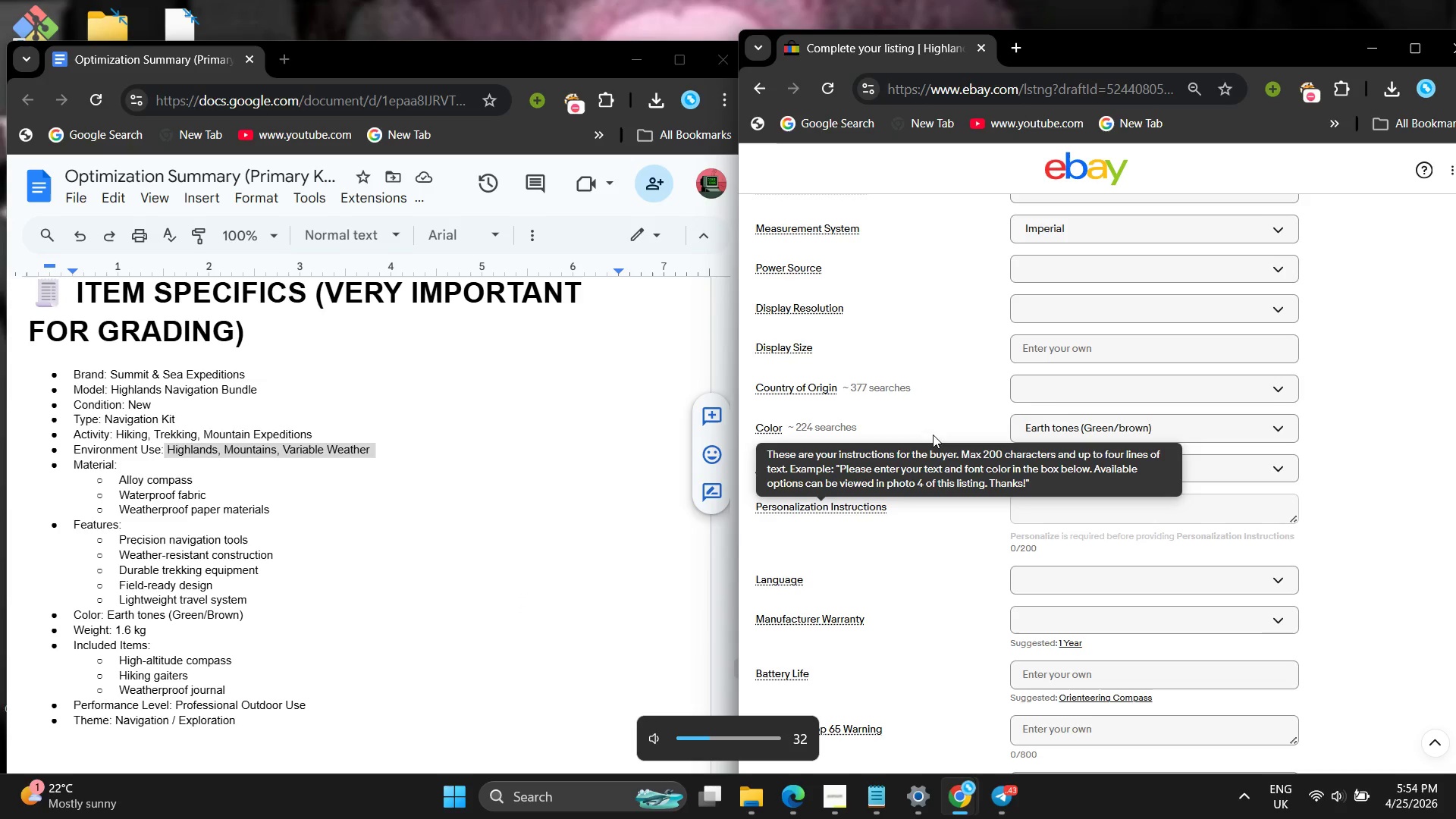 
left_click([1130, 373])
 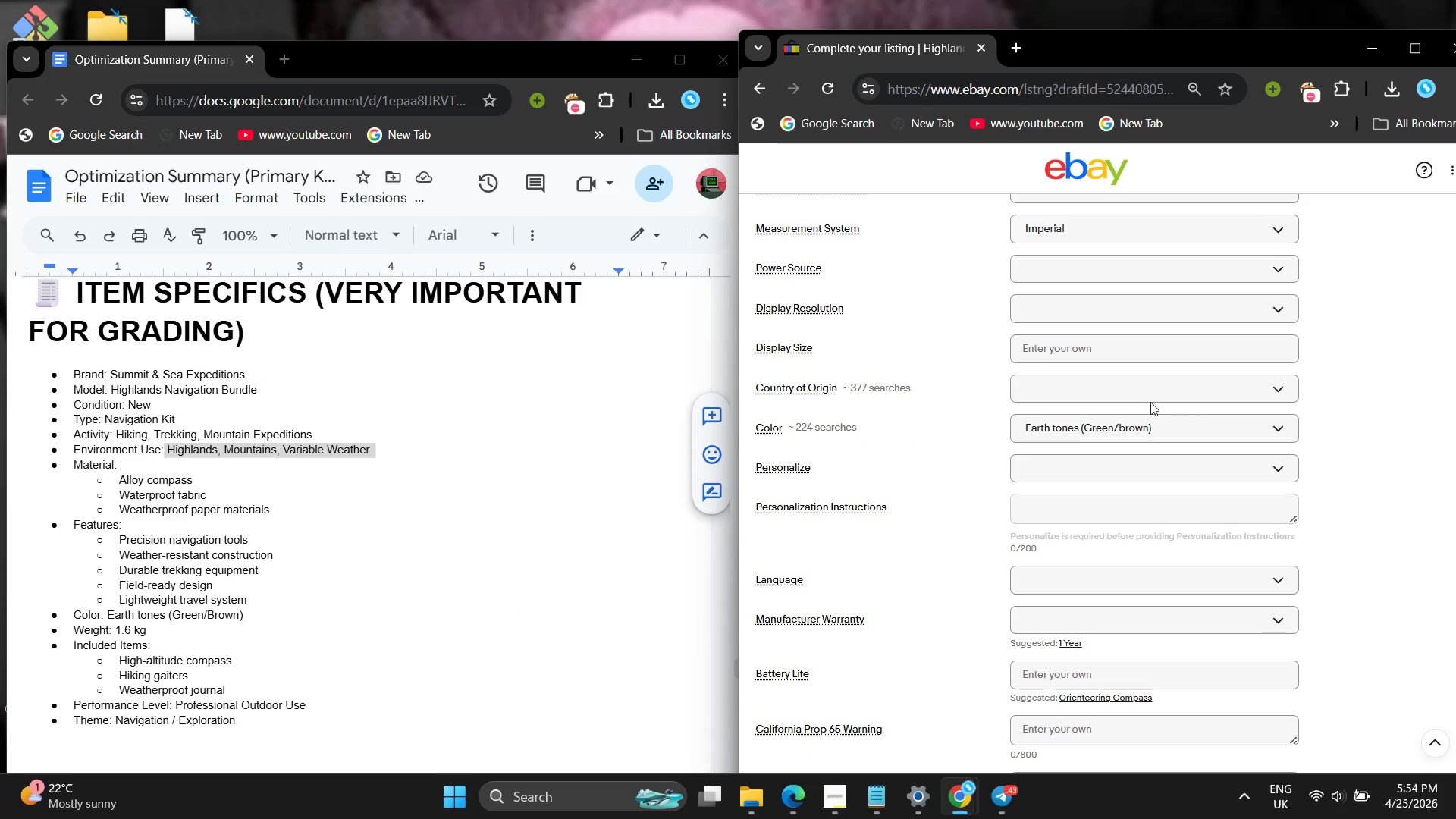 
double_click([1150, 394])
 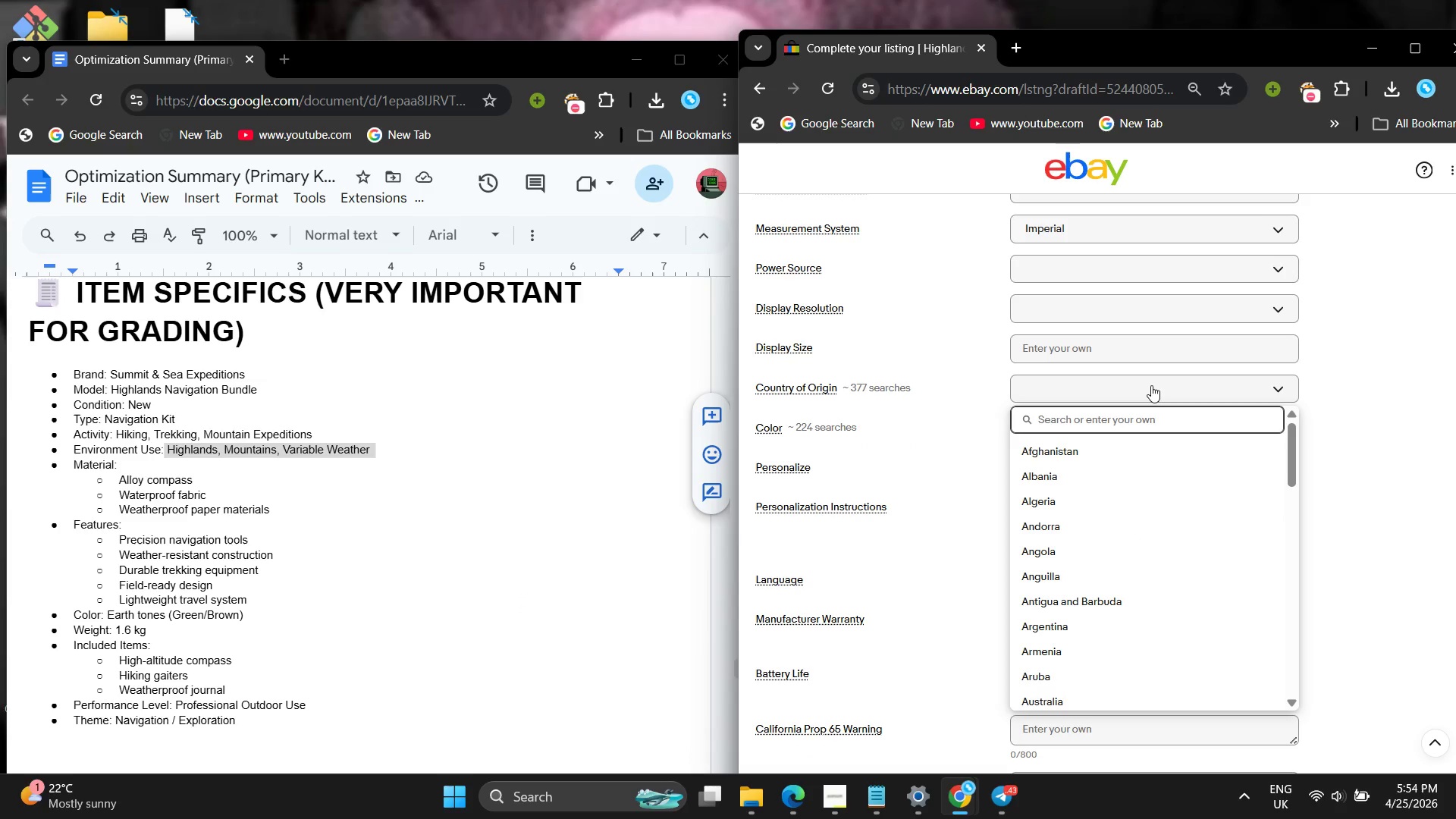 
type(Us)
key(Backspace)
type(SA)
 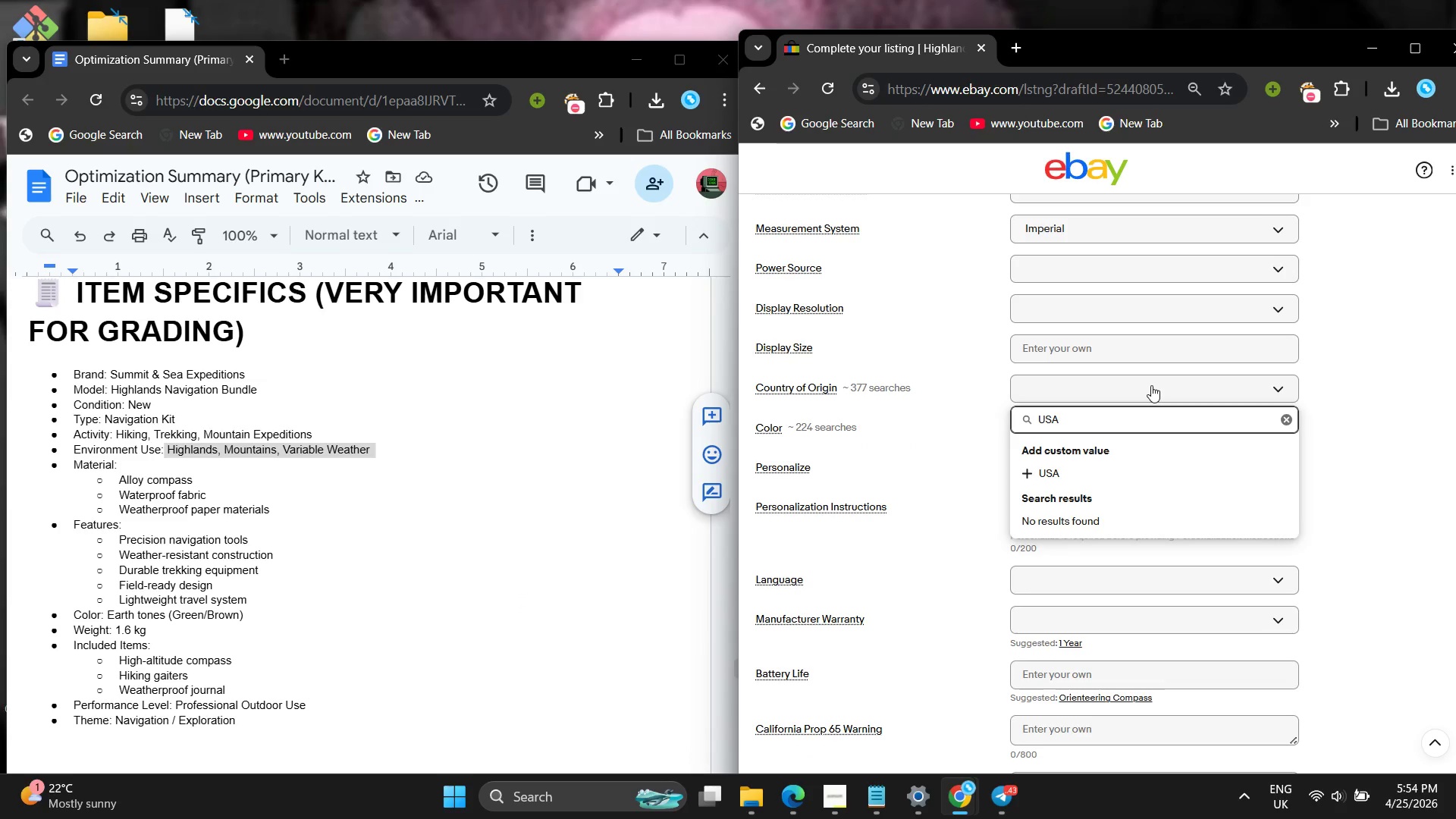 
left_click([1127, 477])
 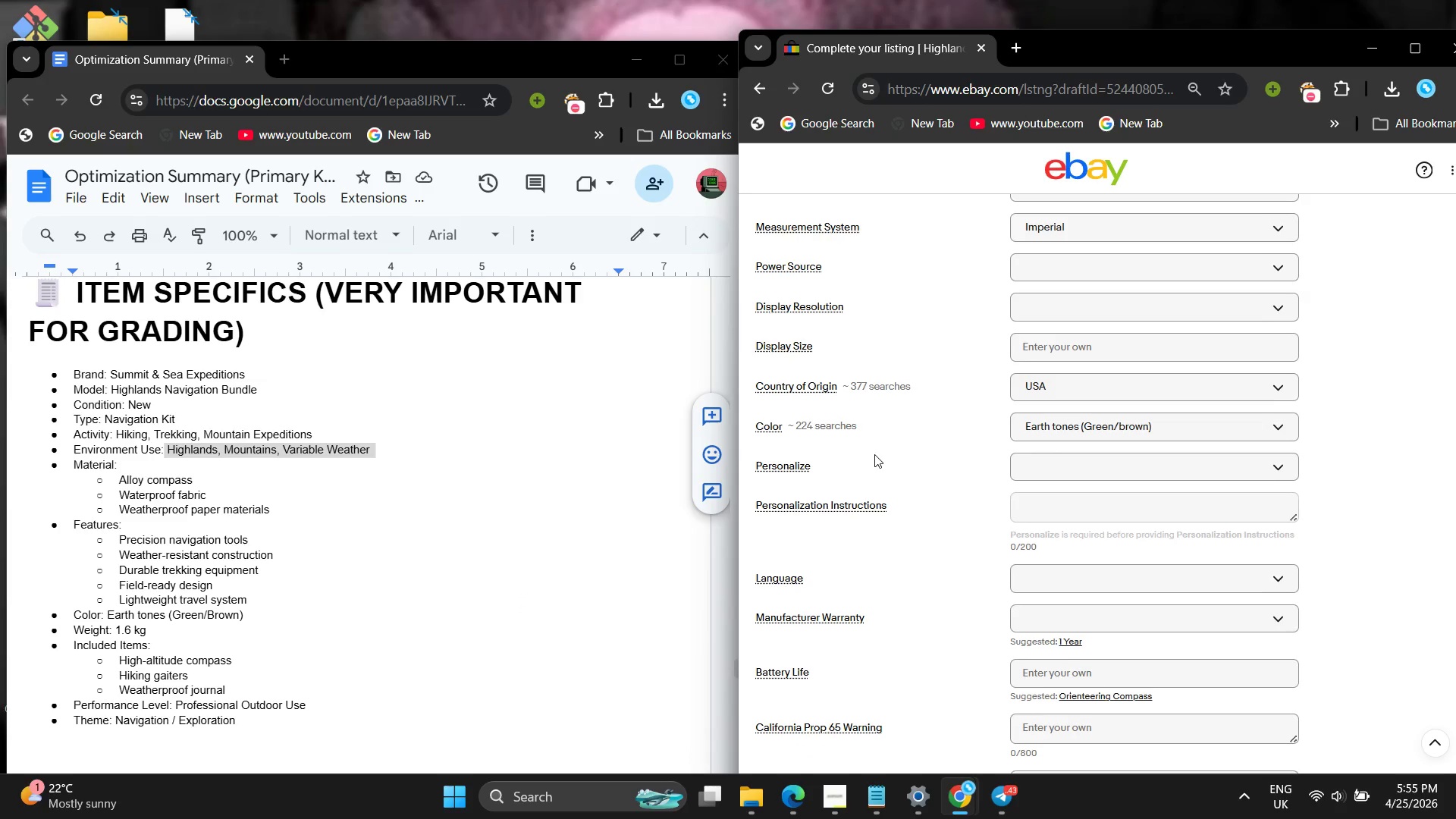 
scroll: coordinate [874, 454], scroll_direction: down, amount: 3.0
 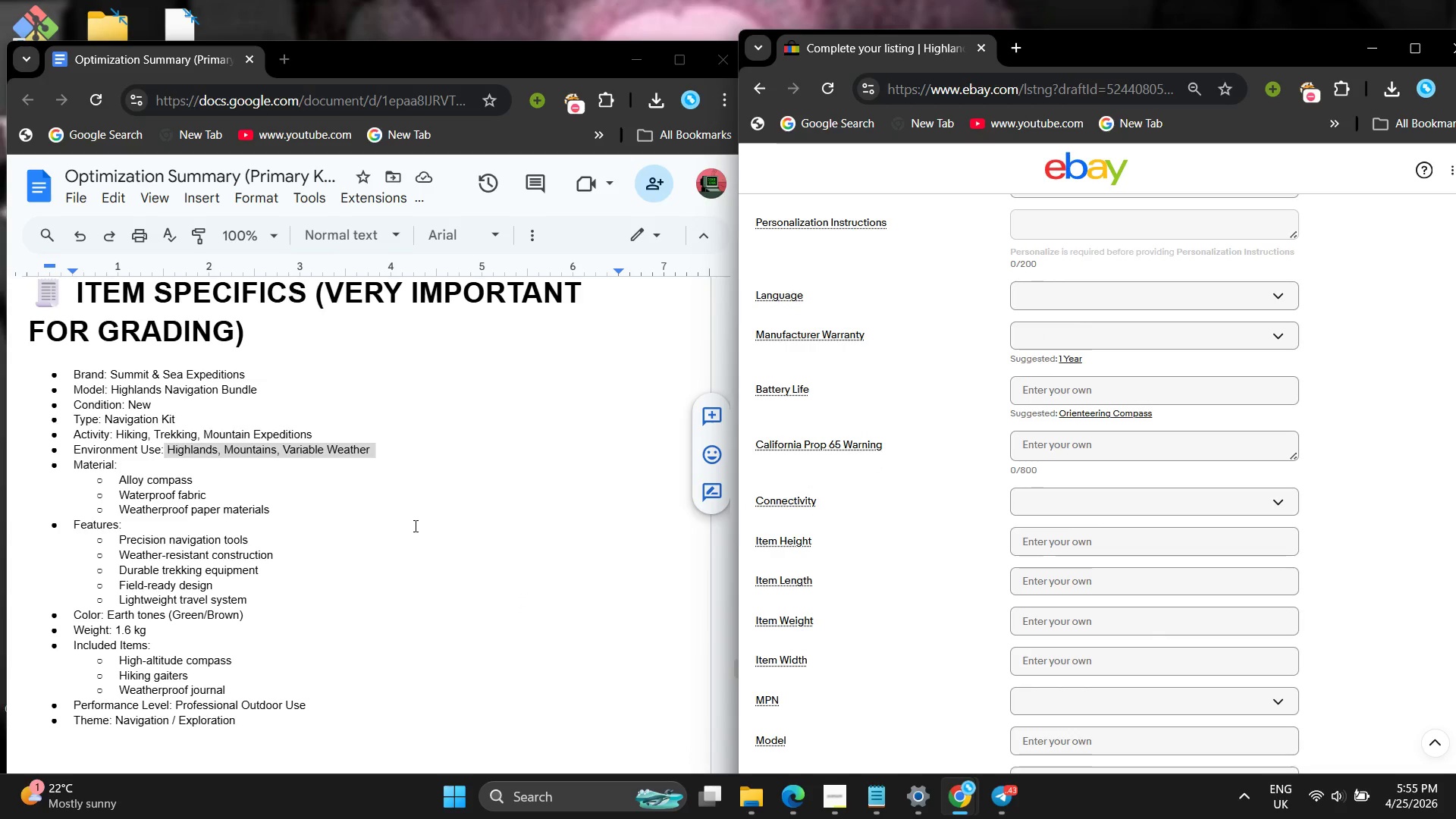 
left_click([412, 522])
 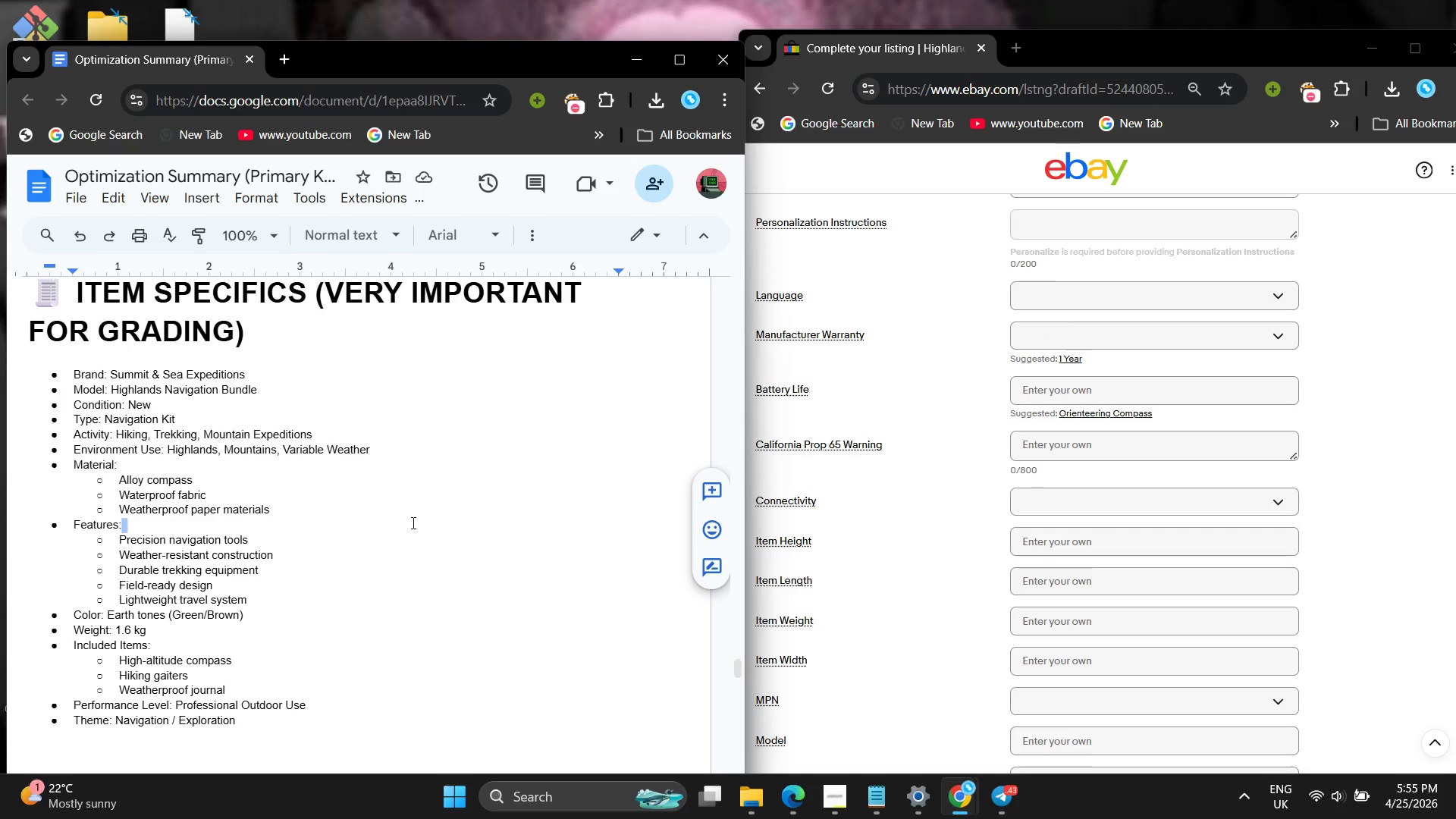 
scroll: coordinate [940, 509], scroll_direction: down, amount: 3.0
 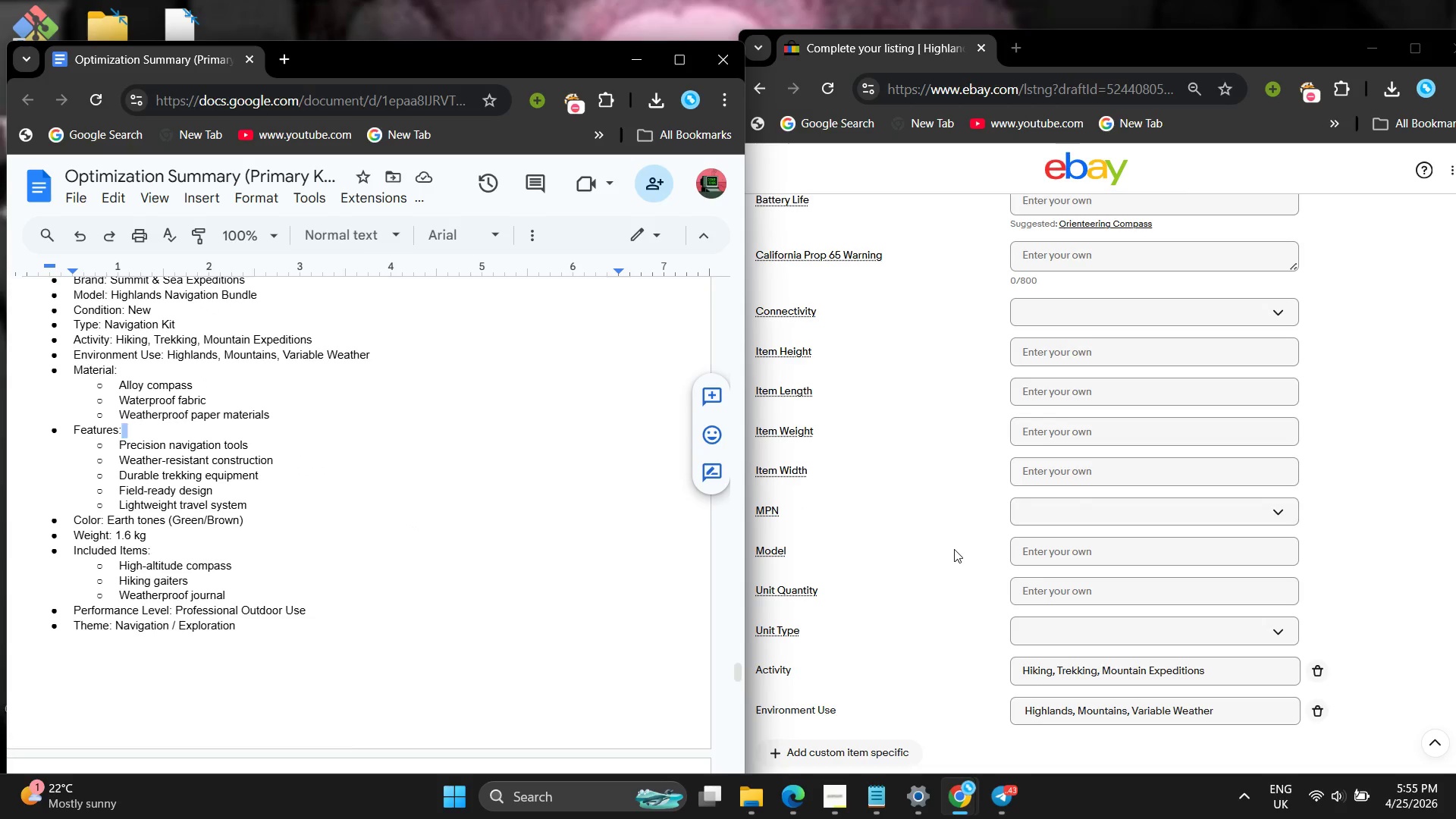 
scroll: coordinate [954, 549], scroll_direction: up, amount: 3.0
 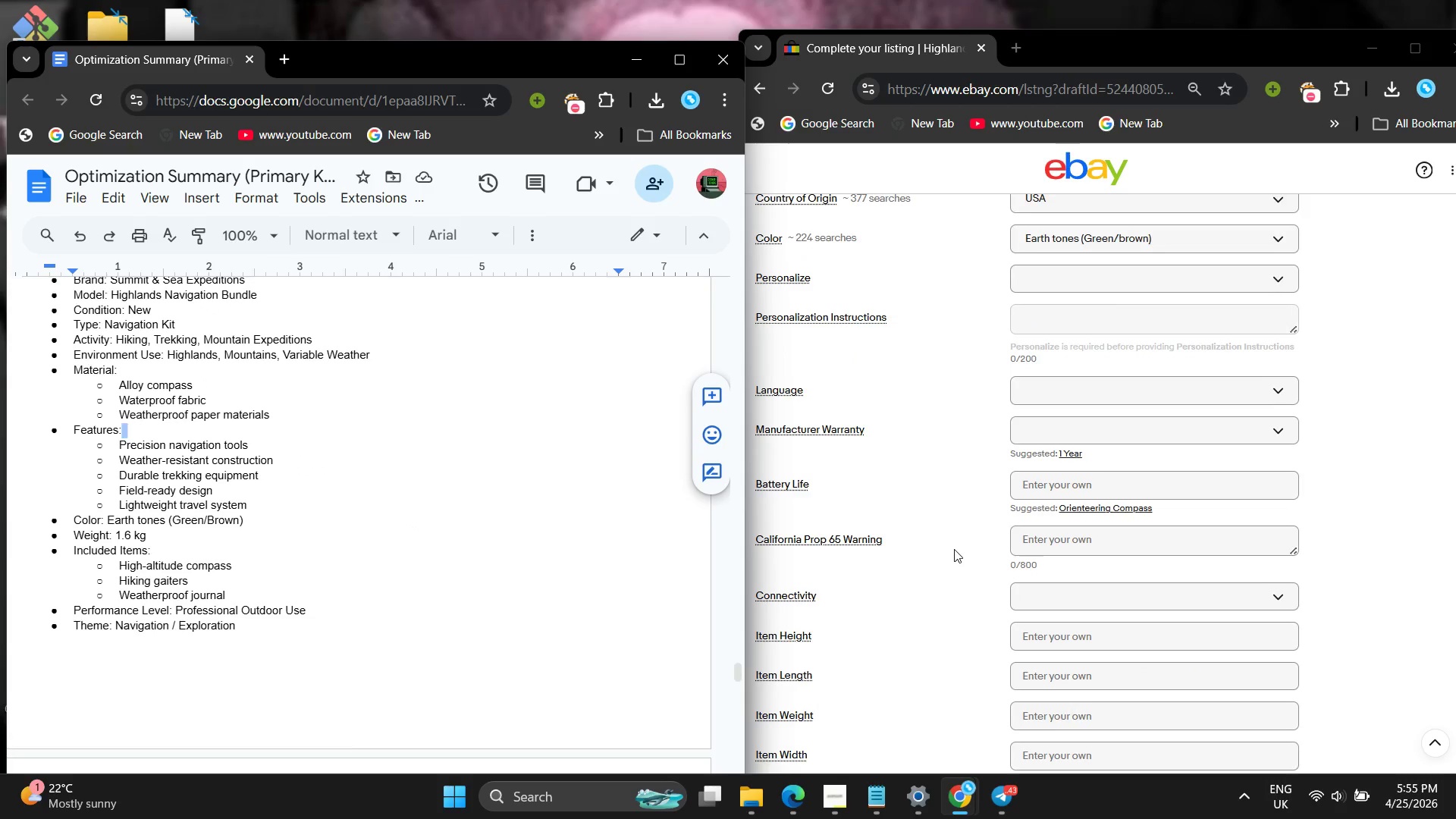 
scroll: coordinate [954, 549], scroll_direction: down, amount: 1.0
 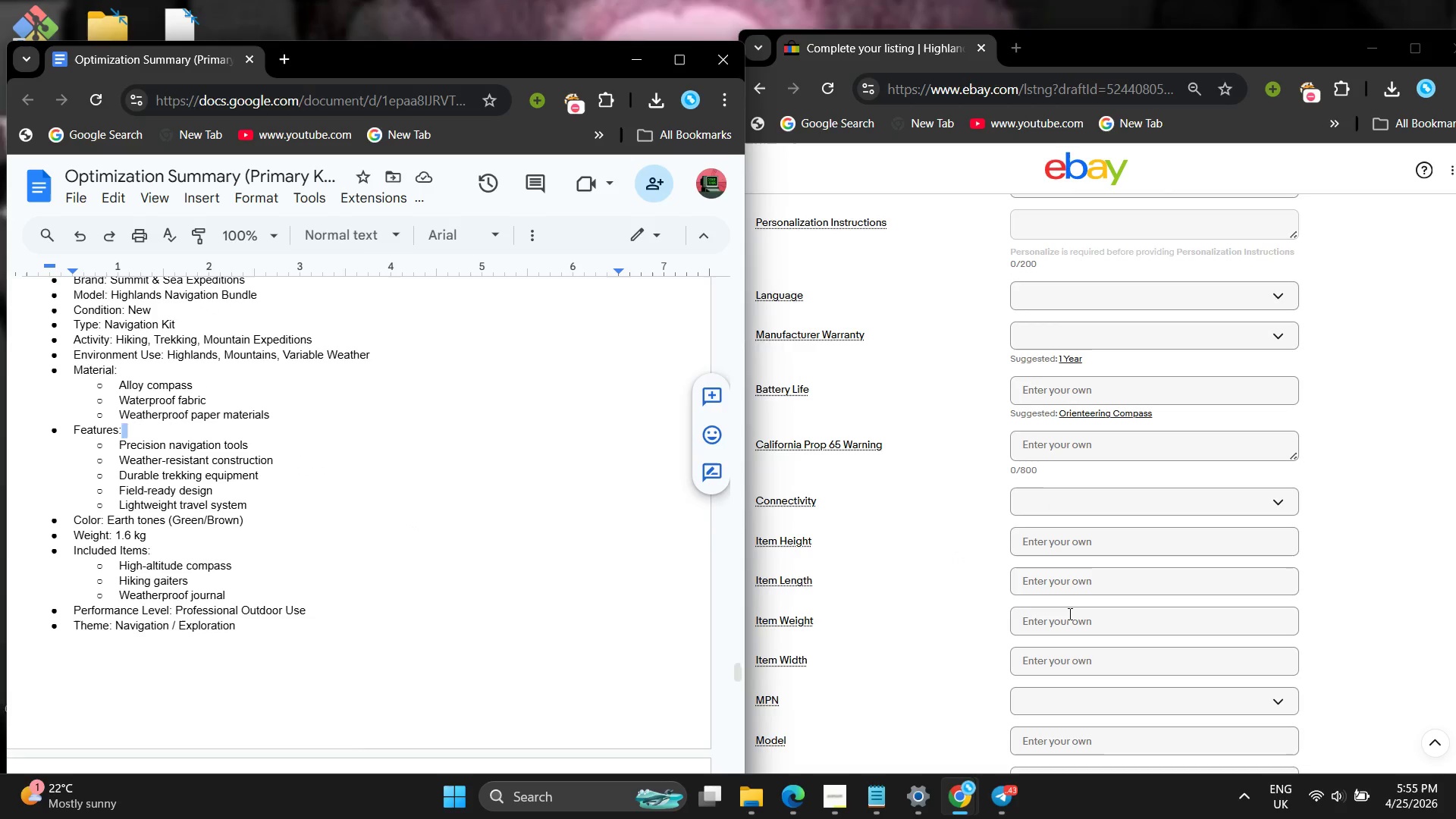 
left_click([1068, 613])
 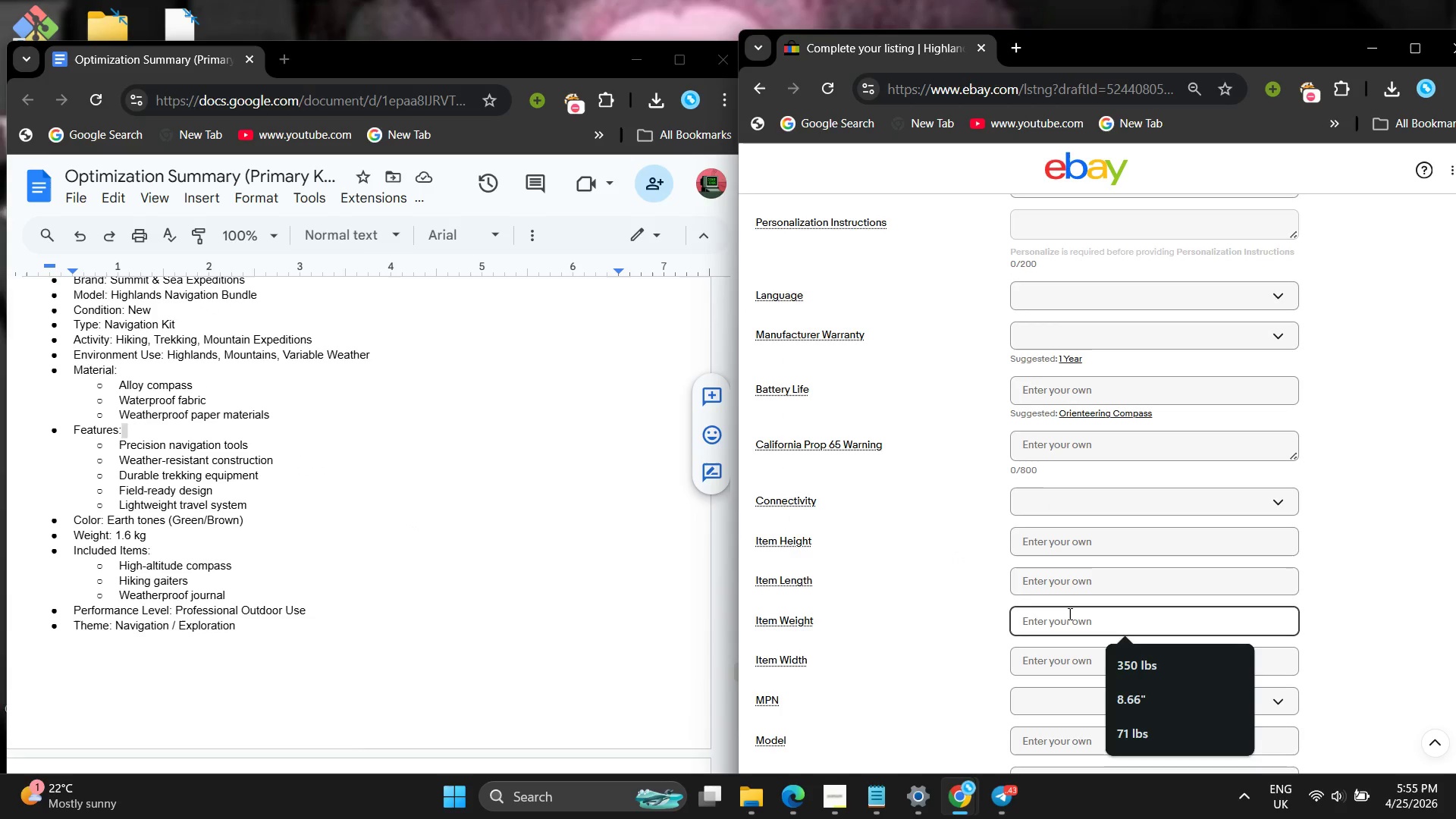 
type(1.6 kg )
 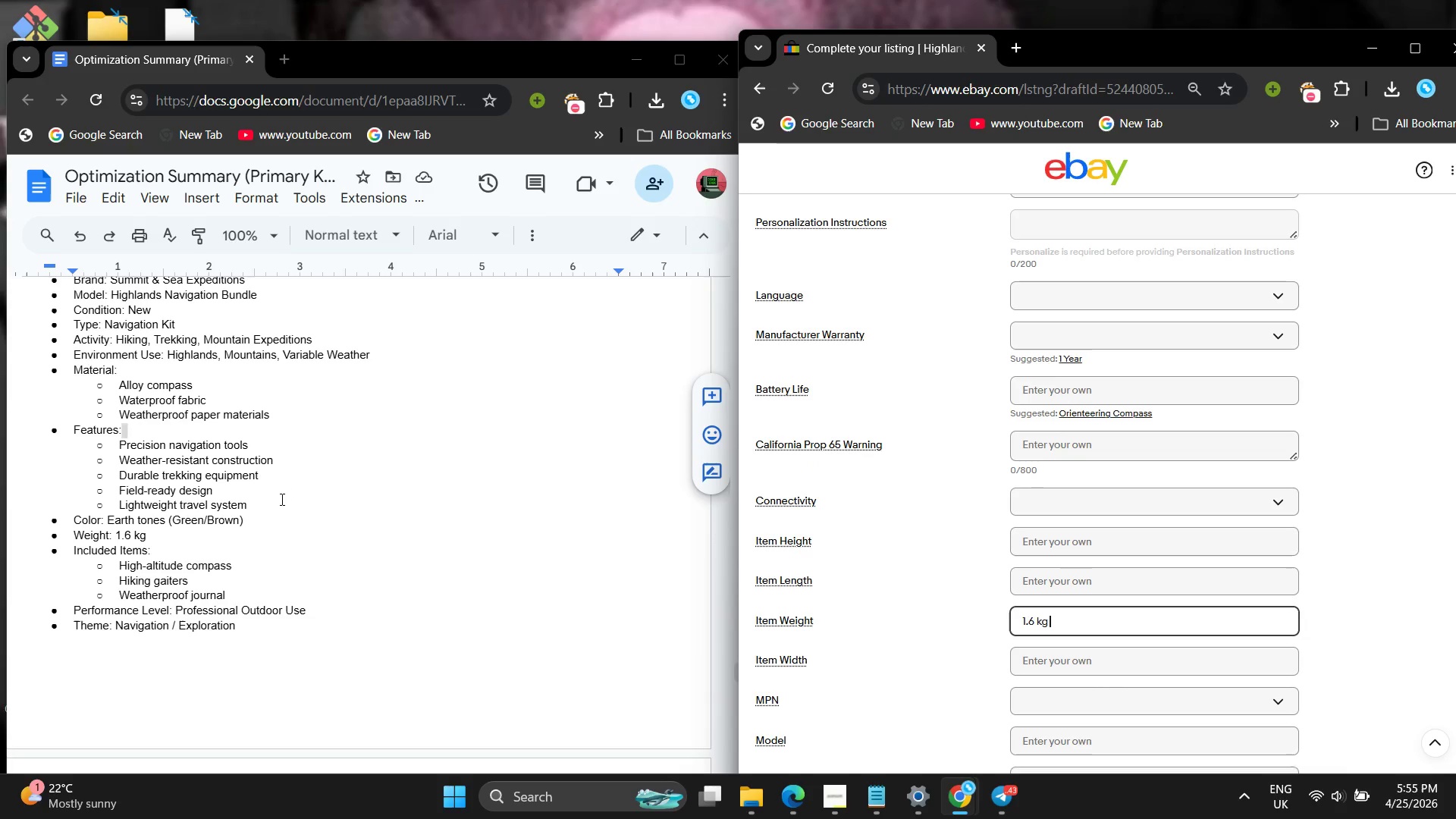 
left_click([281, 499])
 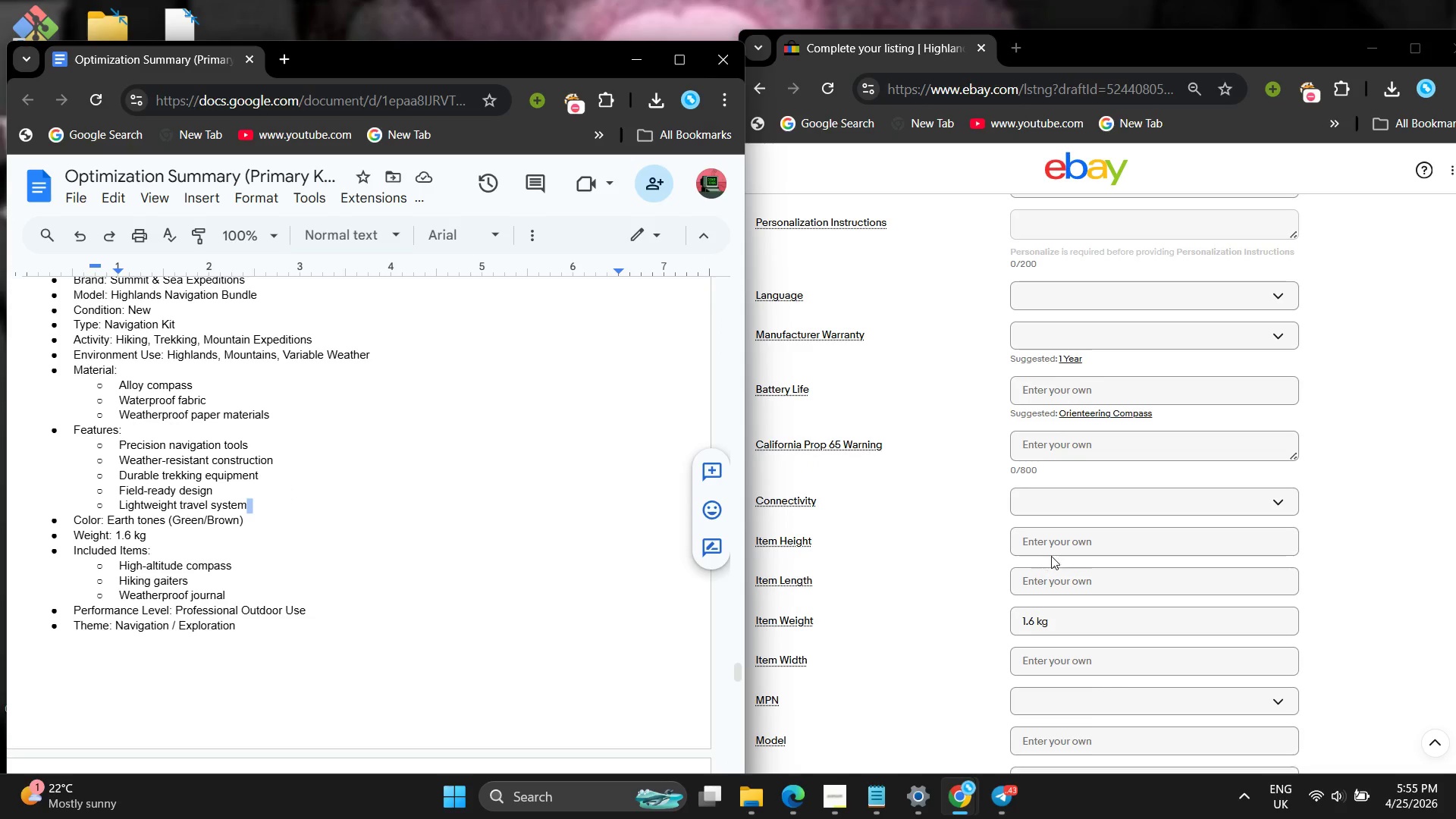 
scroll: coordinate [1052, 551], scroll_direction: down, amount: 4.0
 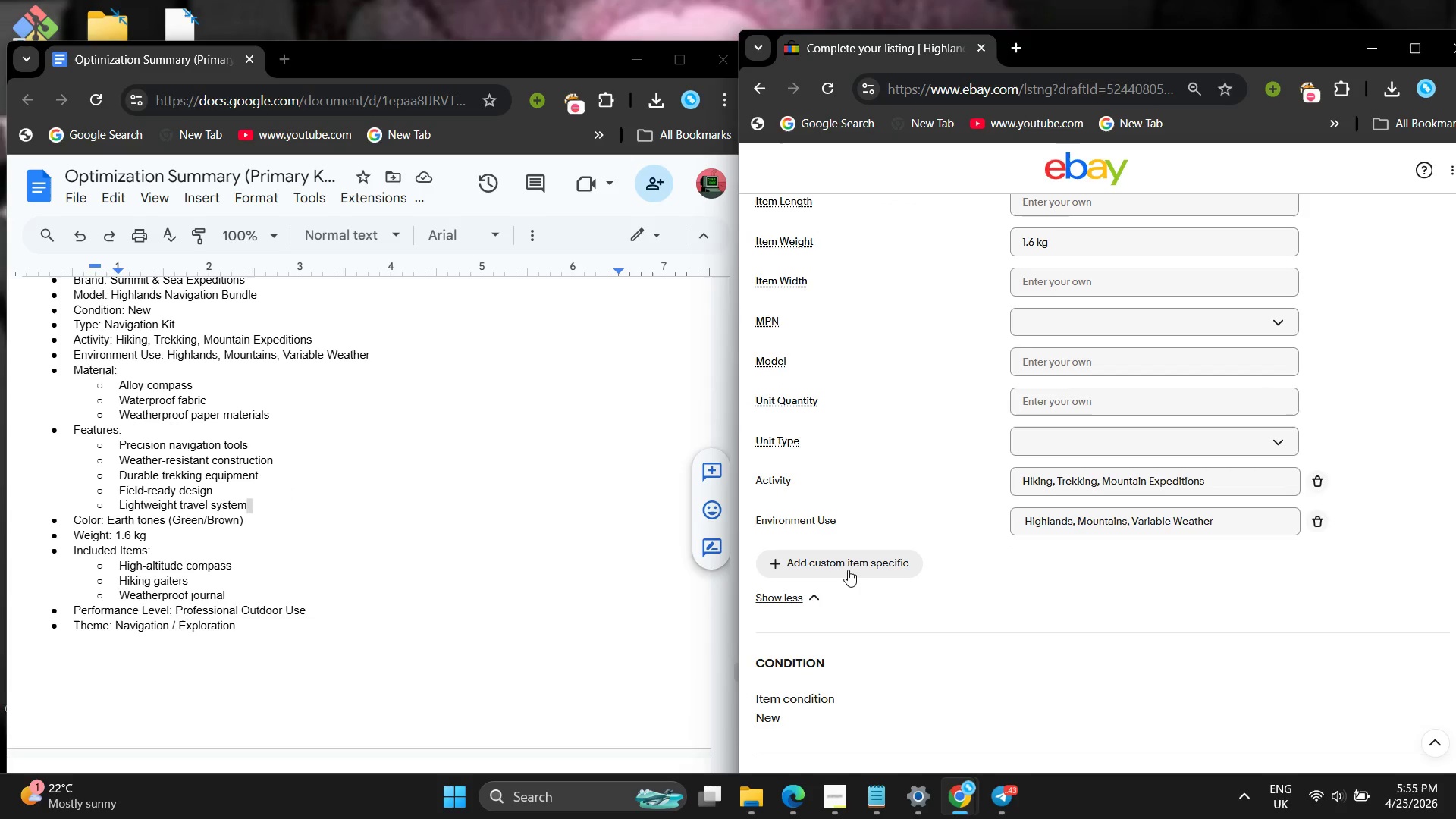 
left_click([848, 570])
 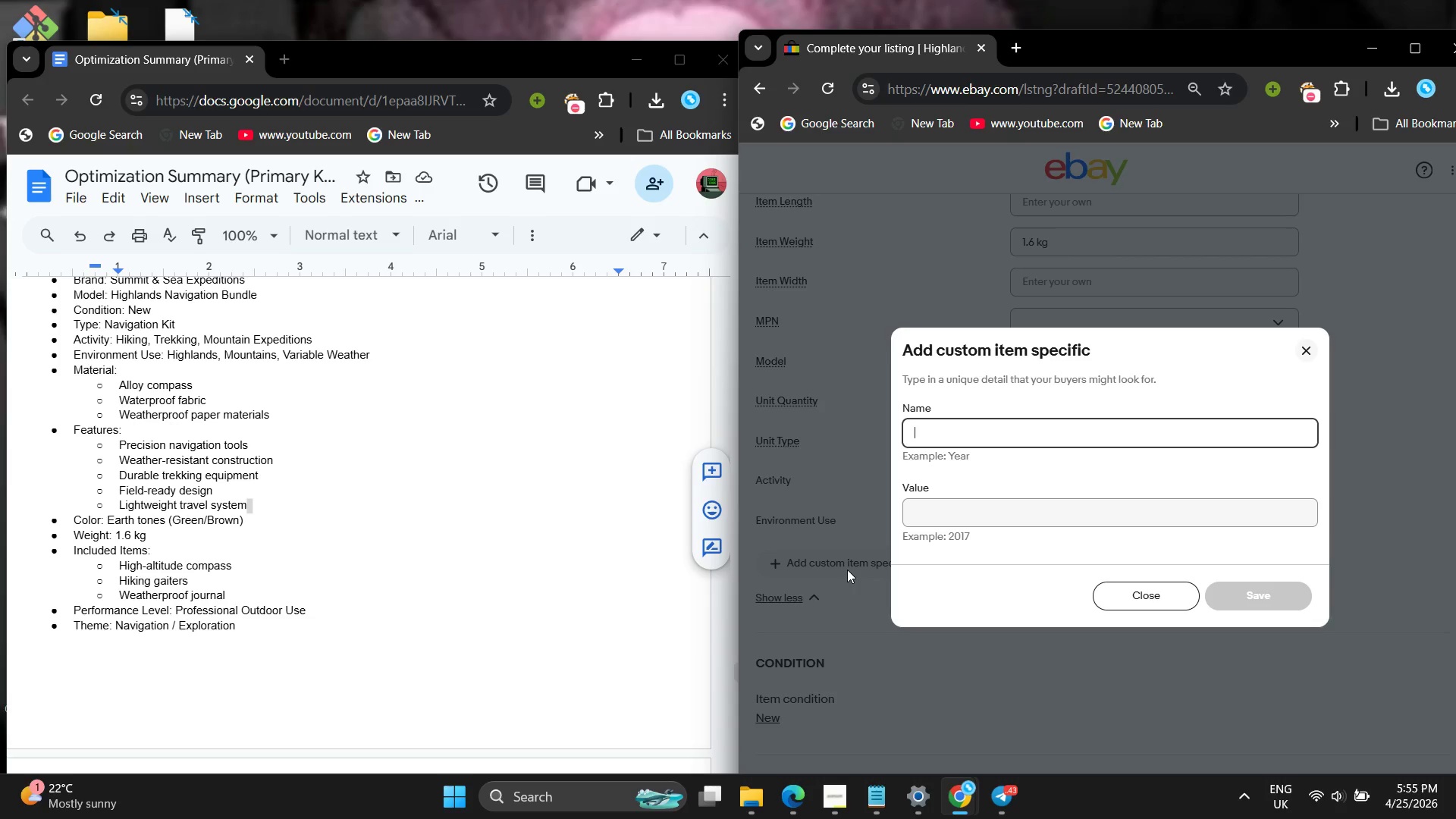 
type(Per)
 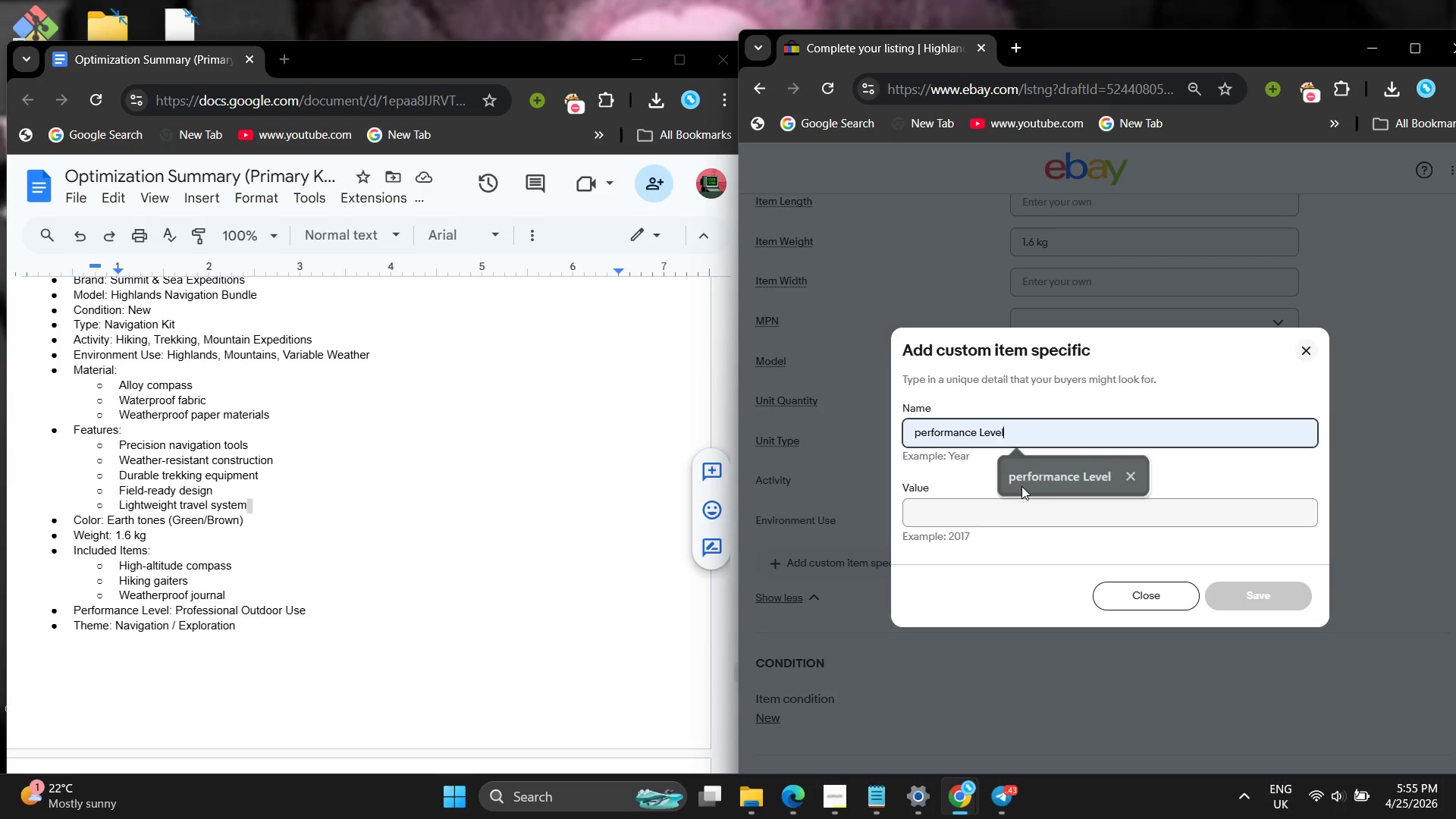 
double_click([951, 517])
 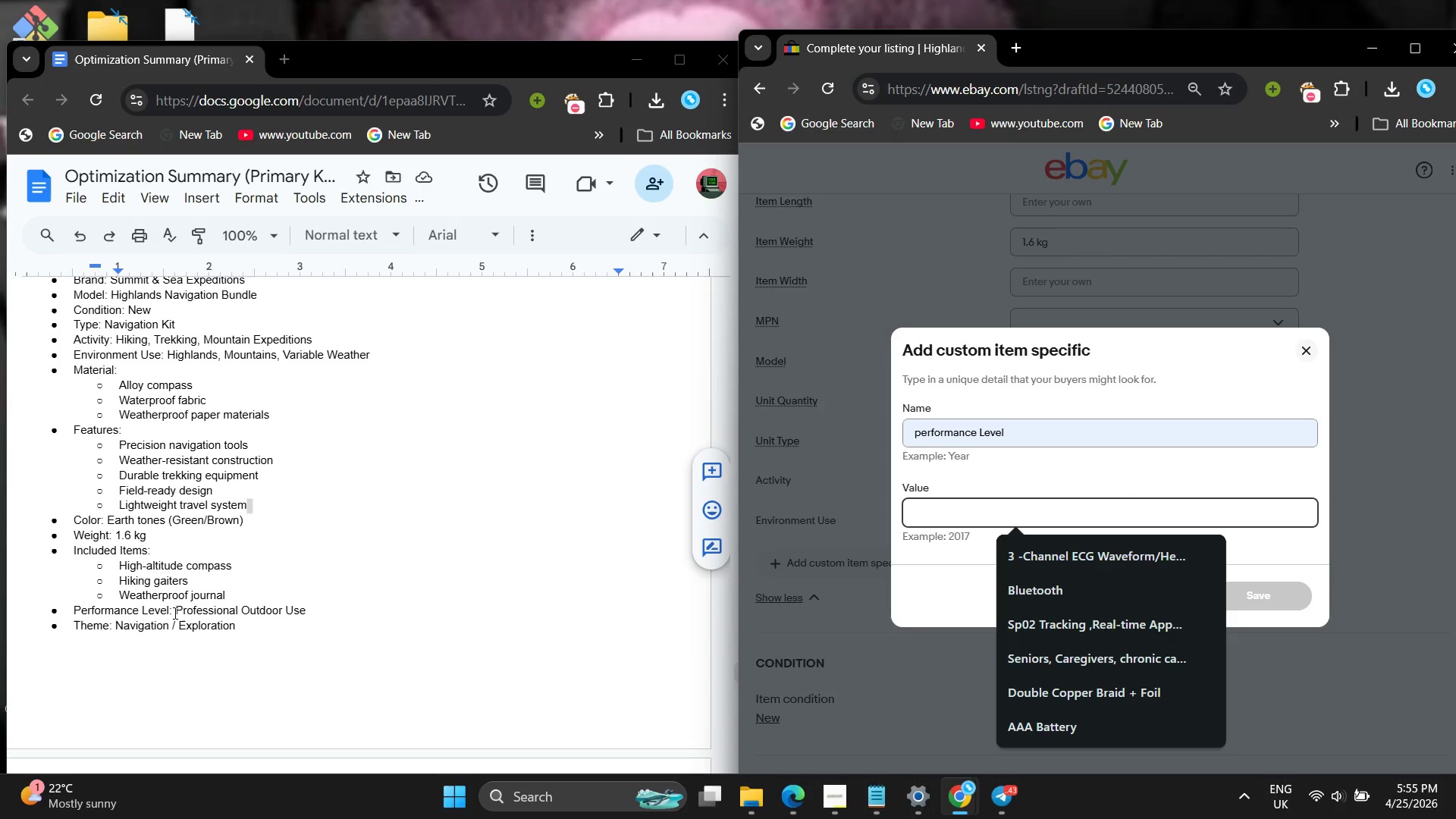 
left_click_drag(start_coordinate=[171, 613], to_coordinate=[334, 613])
 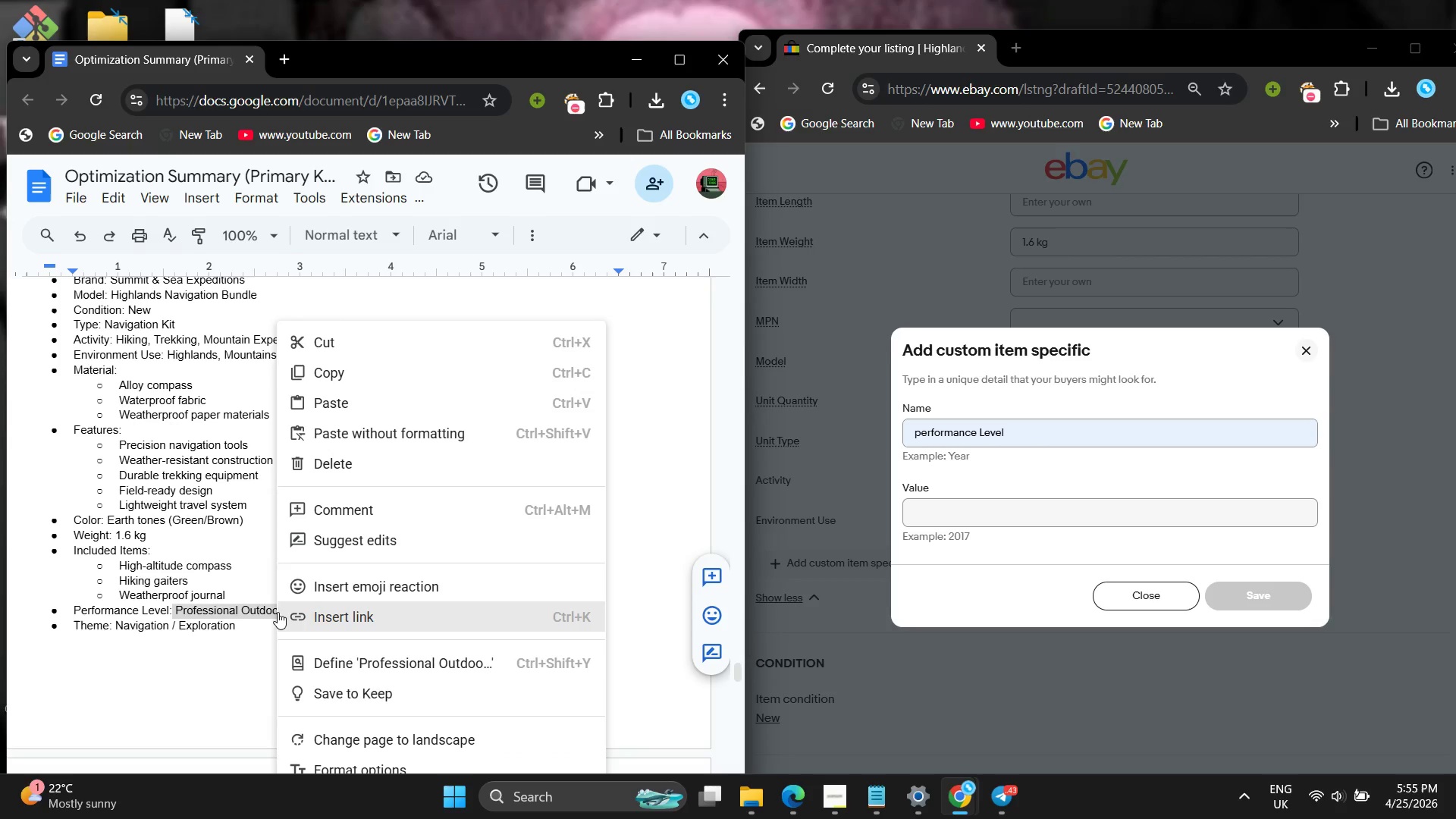 
right_click([278, 612])
 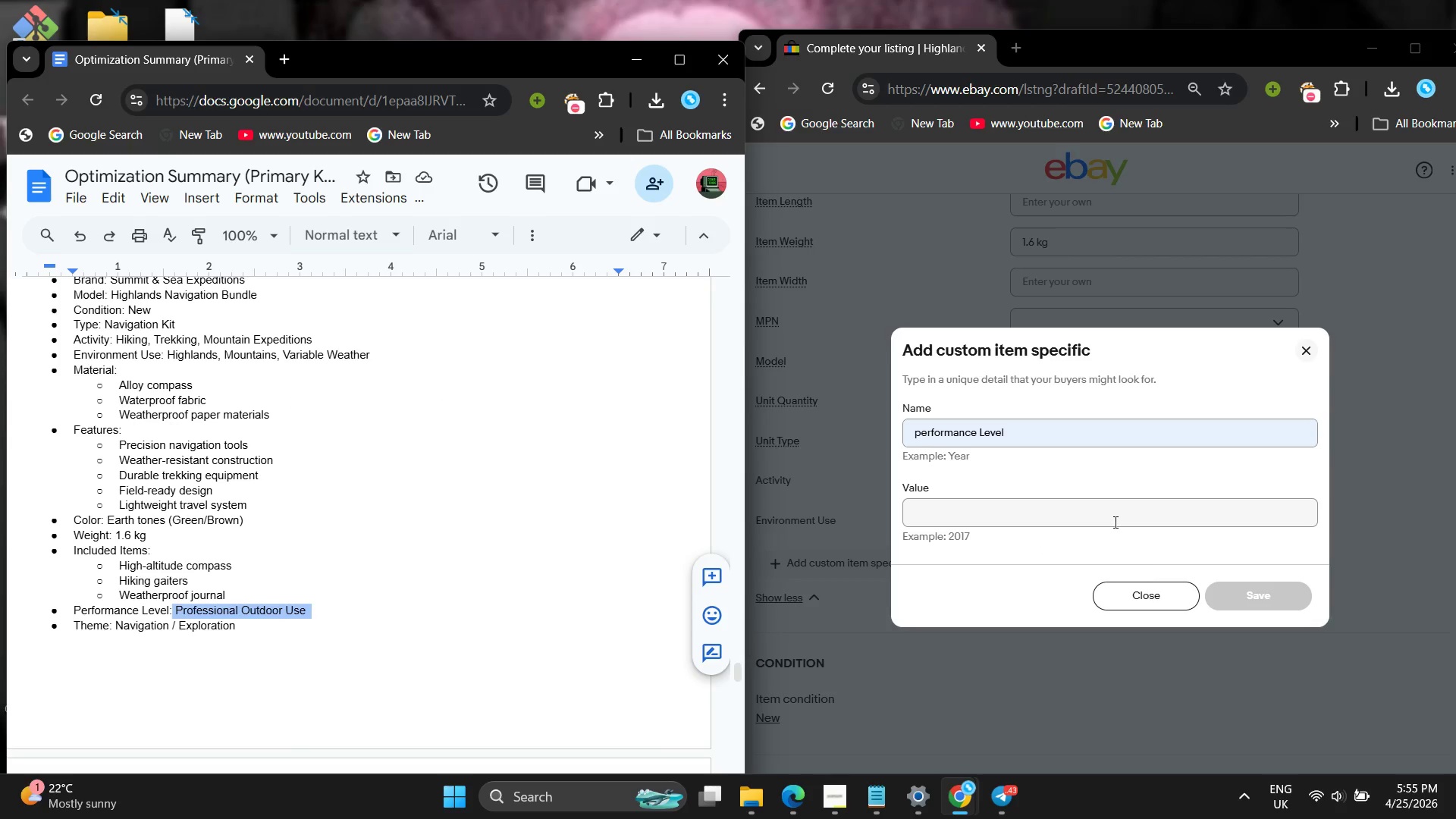 
left_click([1108, 516])
 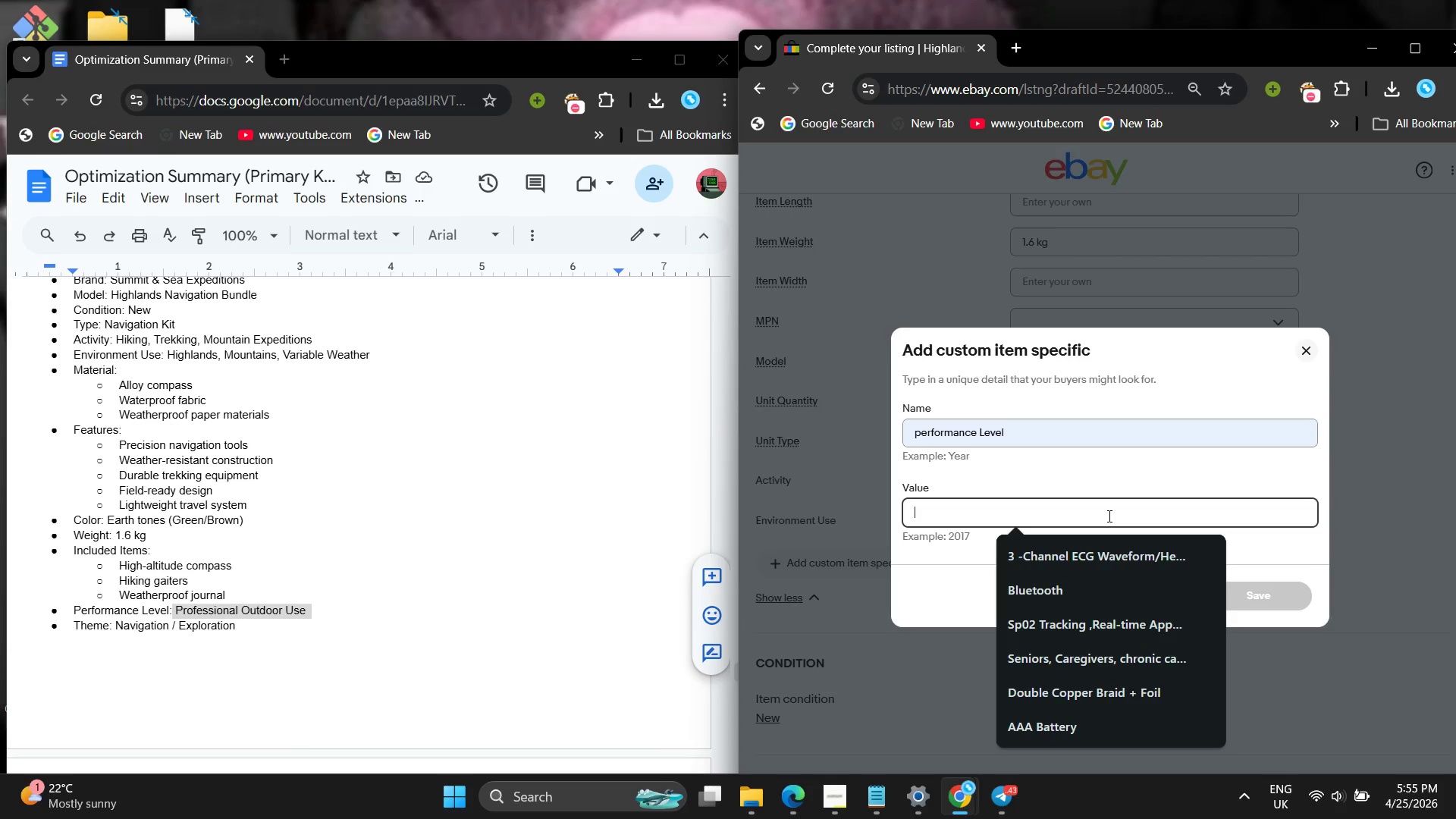 
key(Control+V)
 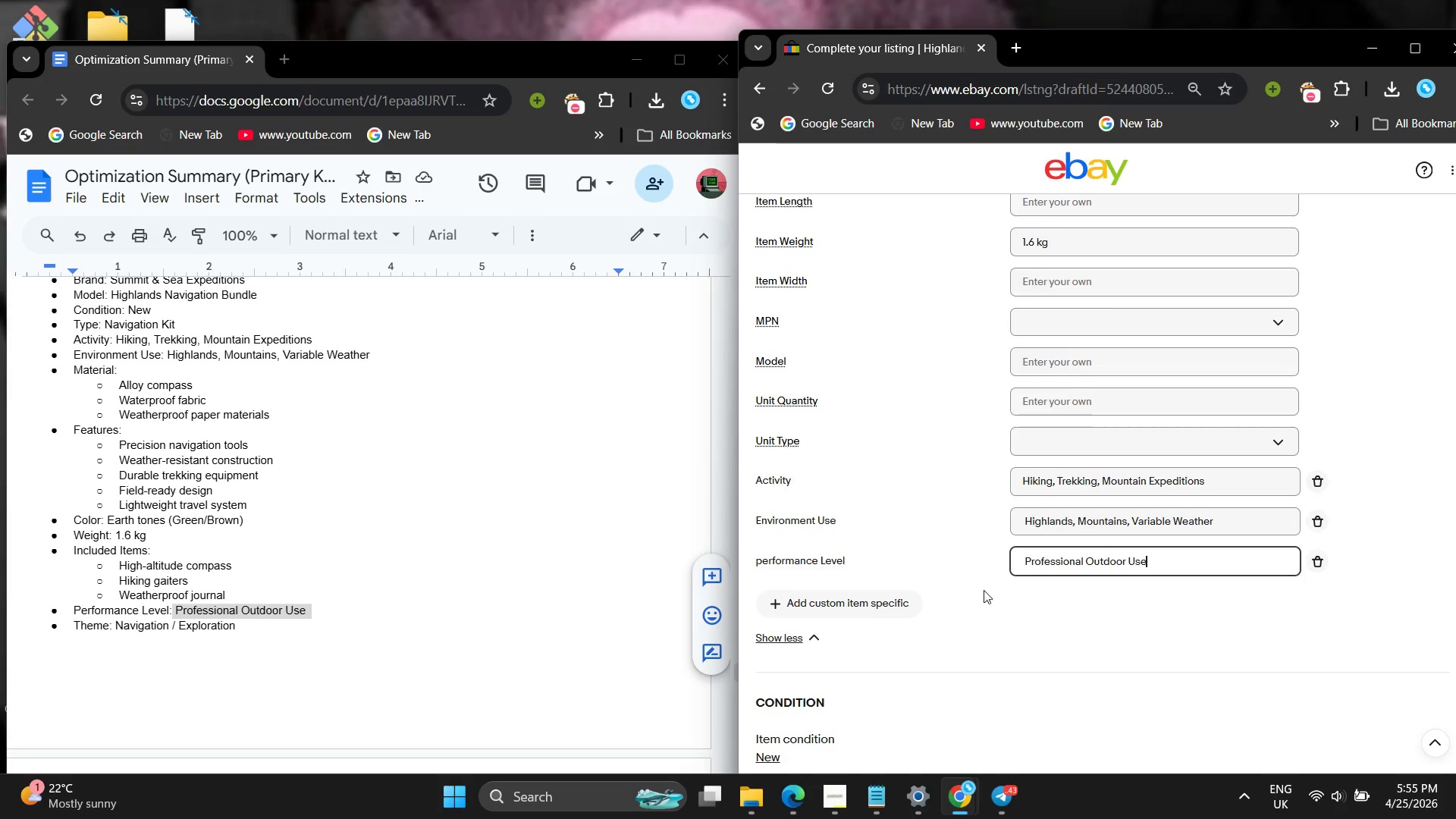 
left_click([866, 602])
 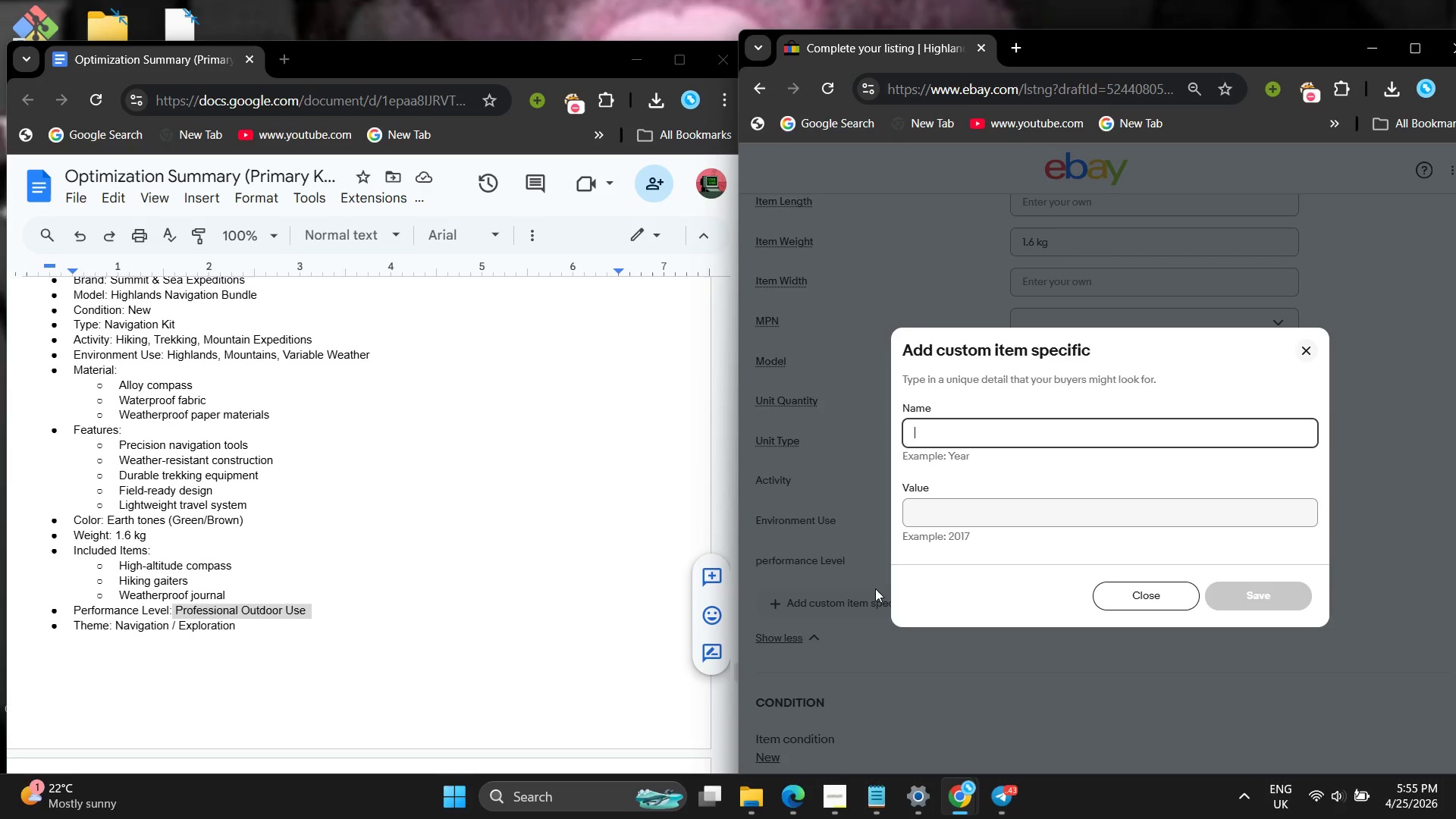 
type(Theme )
 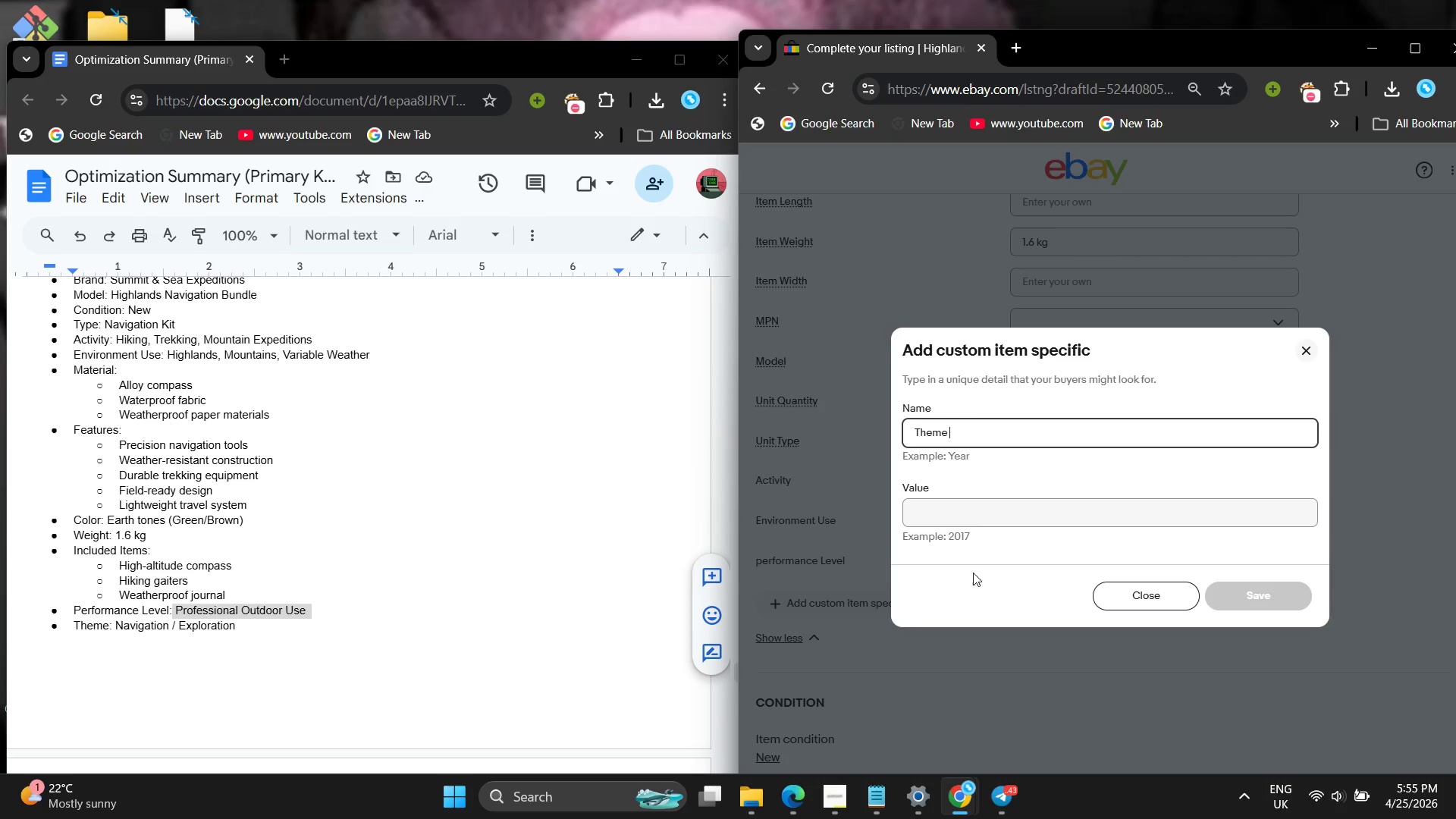 
left_click([958, 504])
 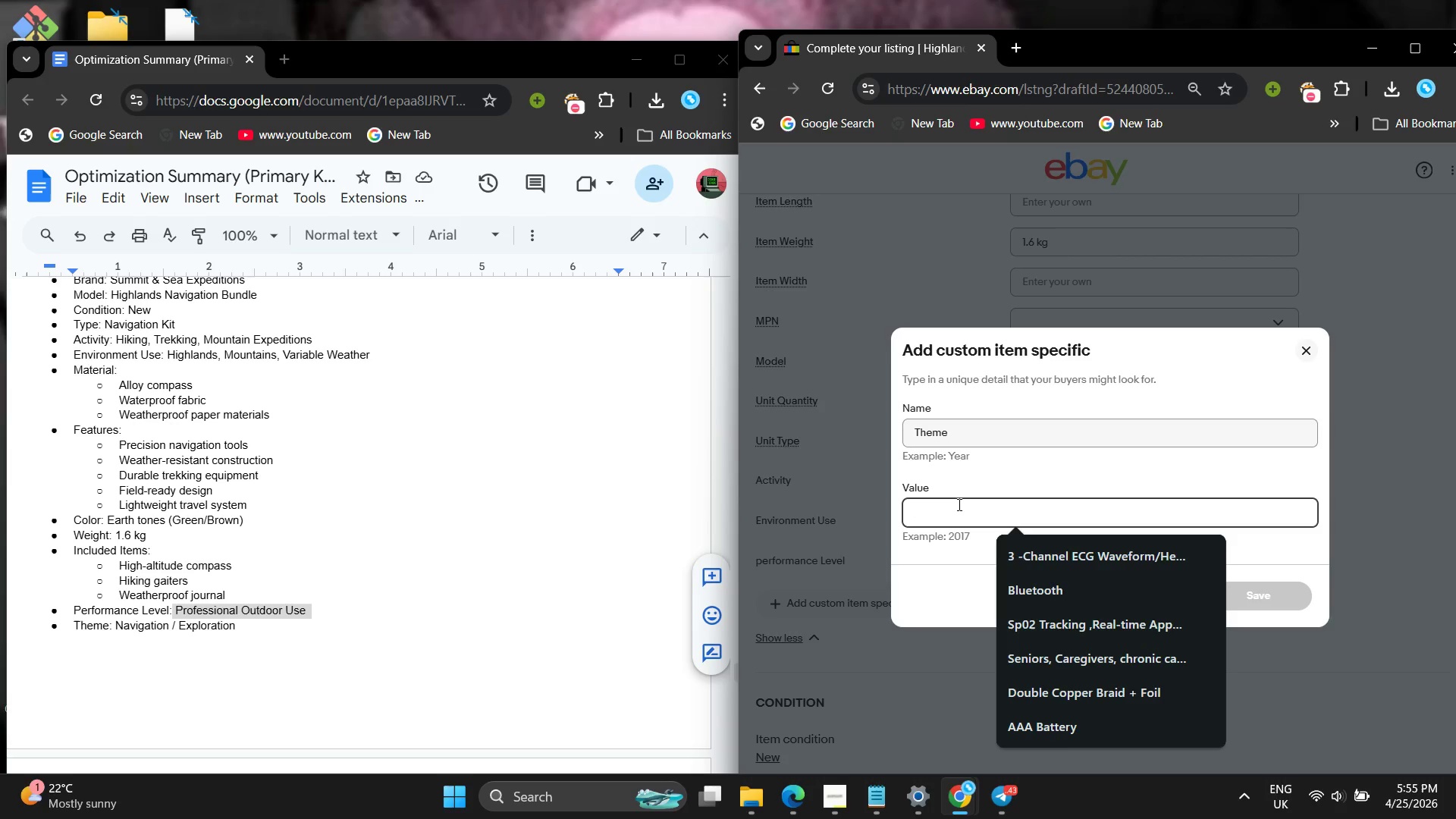 
type(a)
key(Backspace)
type(Navigation?e)
key(Backspace)
key(Backspace)
type(/Exploration)
 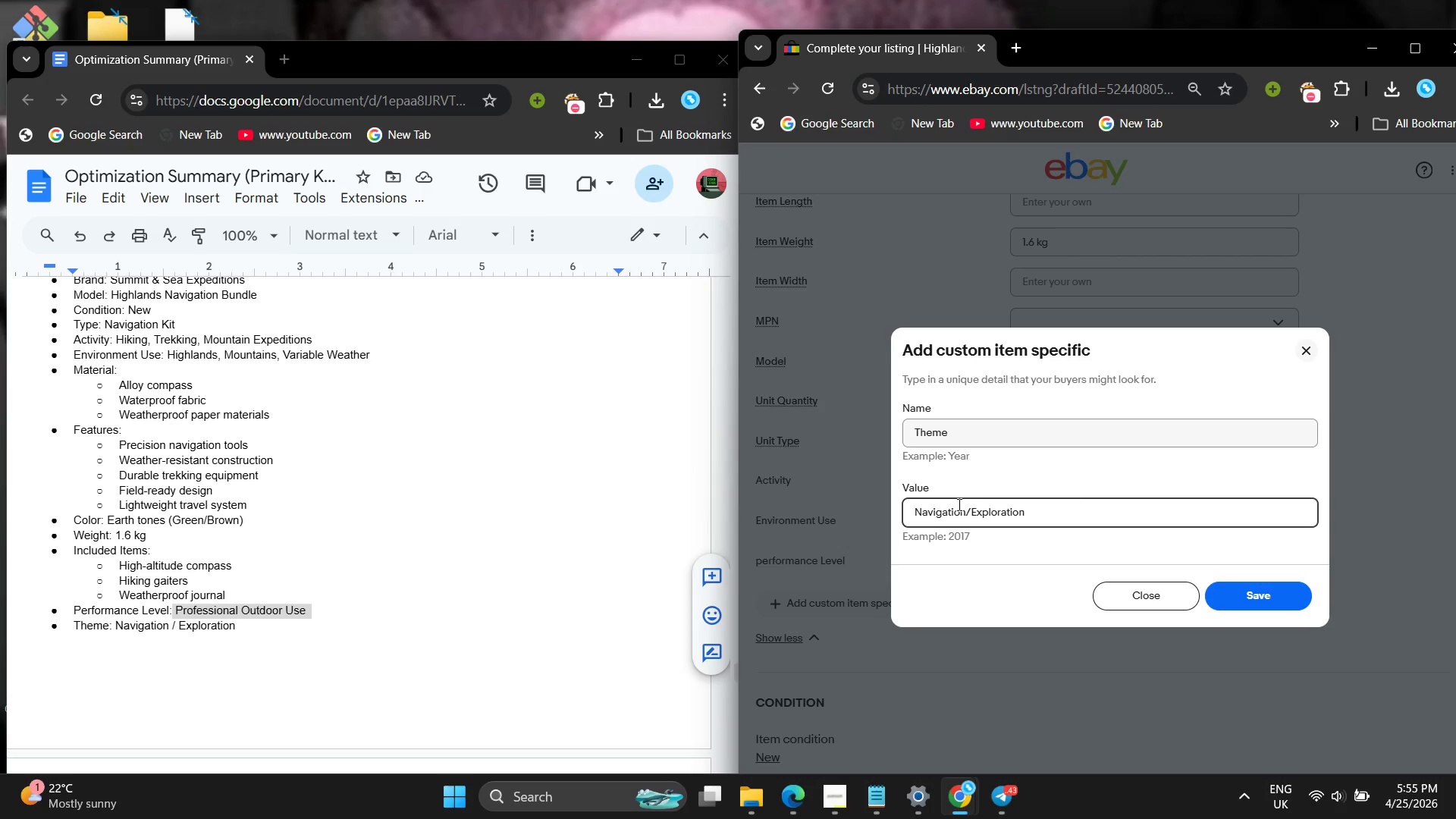 
left_click([1267, 592])
 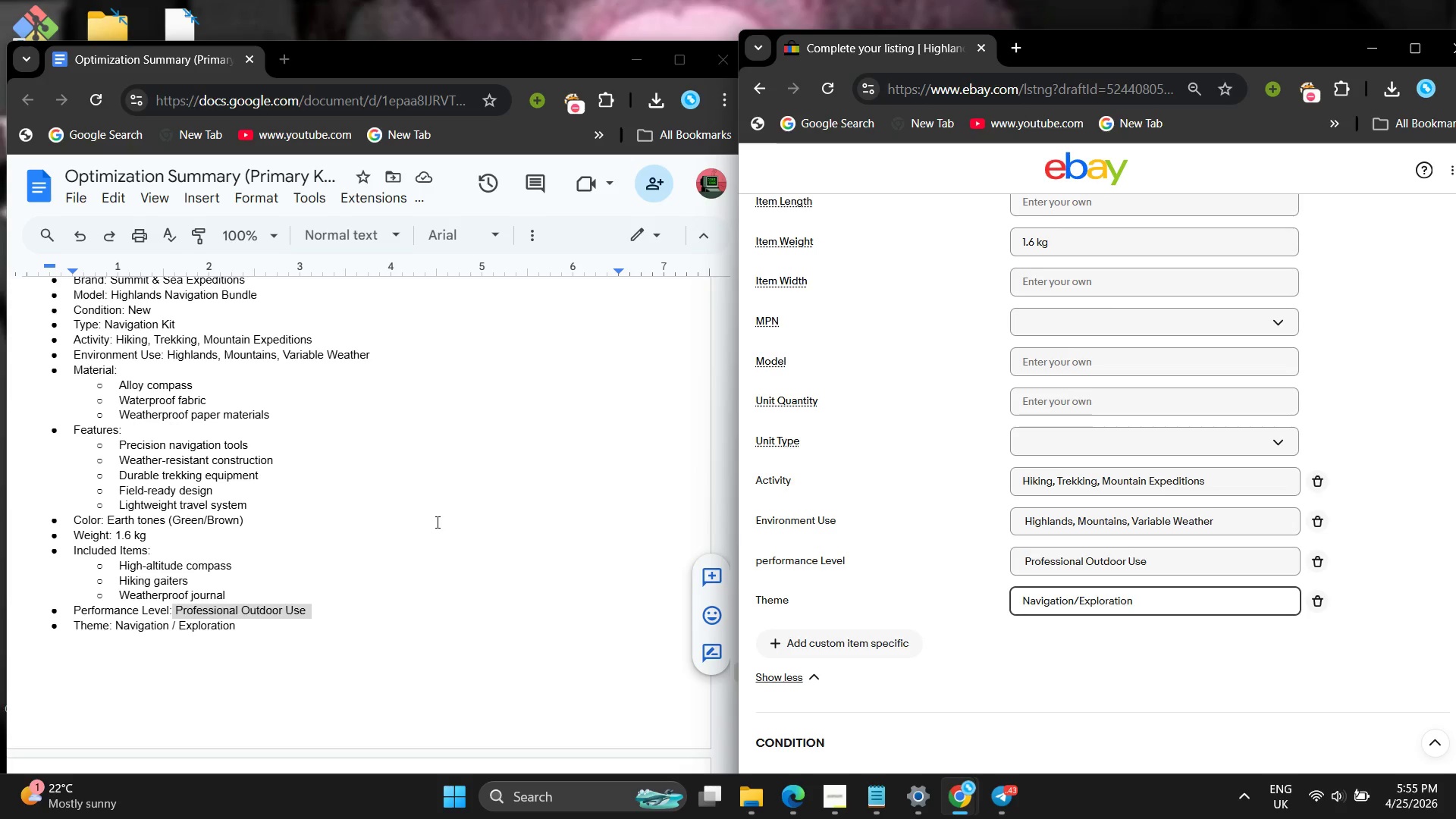 
left_click([436, 522])
 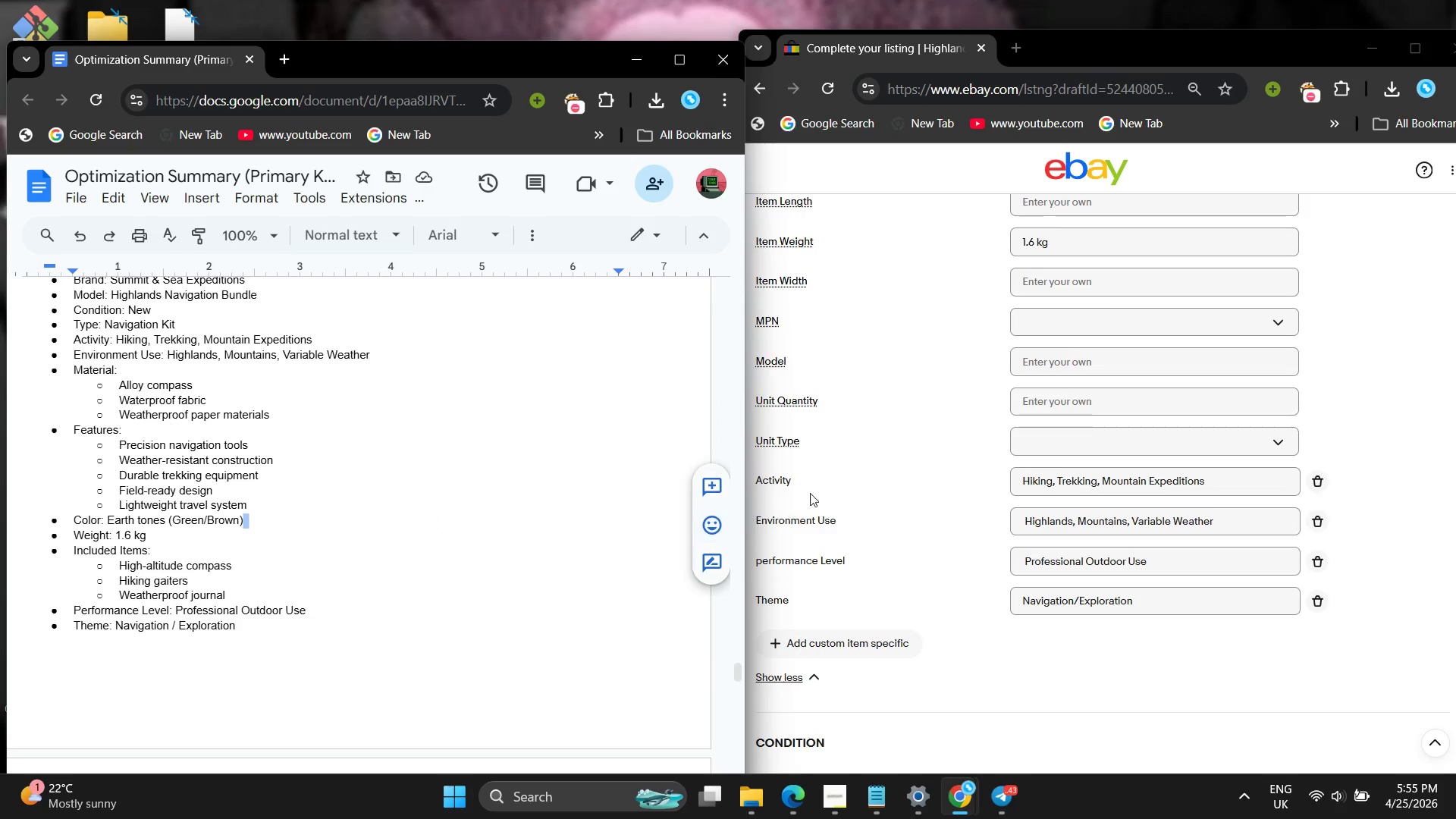 
scroll: coordinate [859, 478], scroll_direction: up, amount: 11.0
 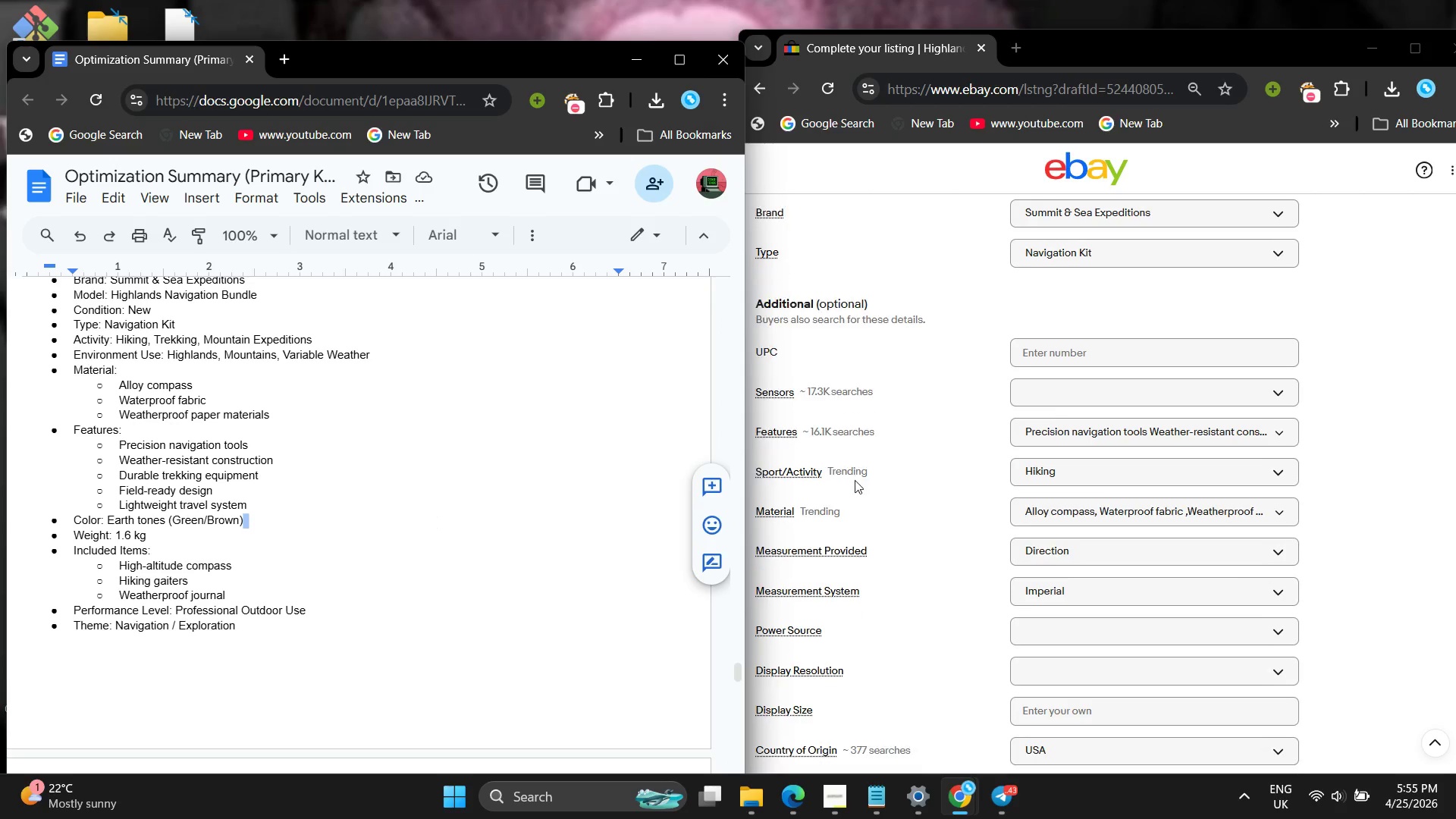 
scroll: coordinate [864, 472], scroll_direction: down, amount: 6.0
 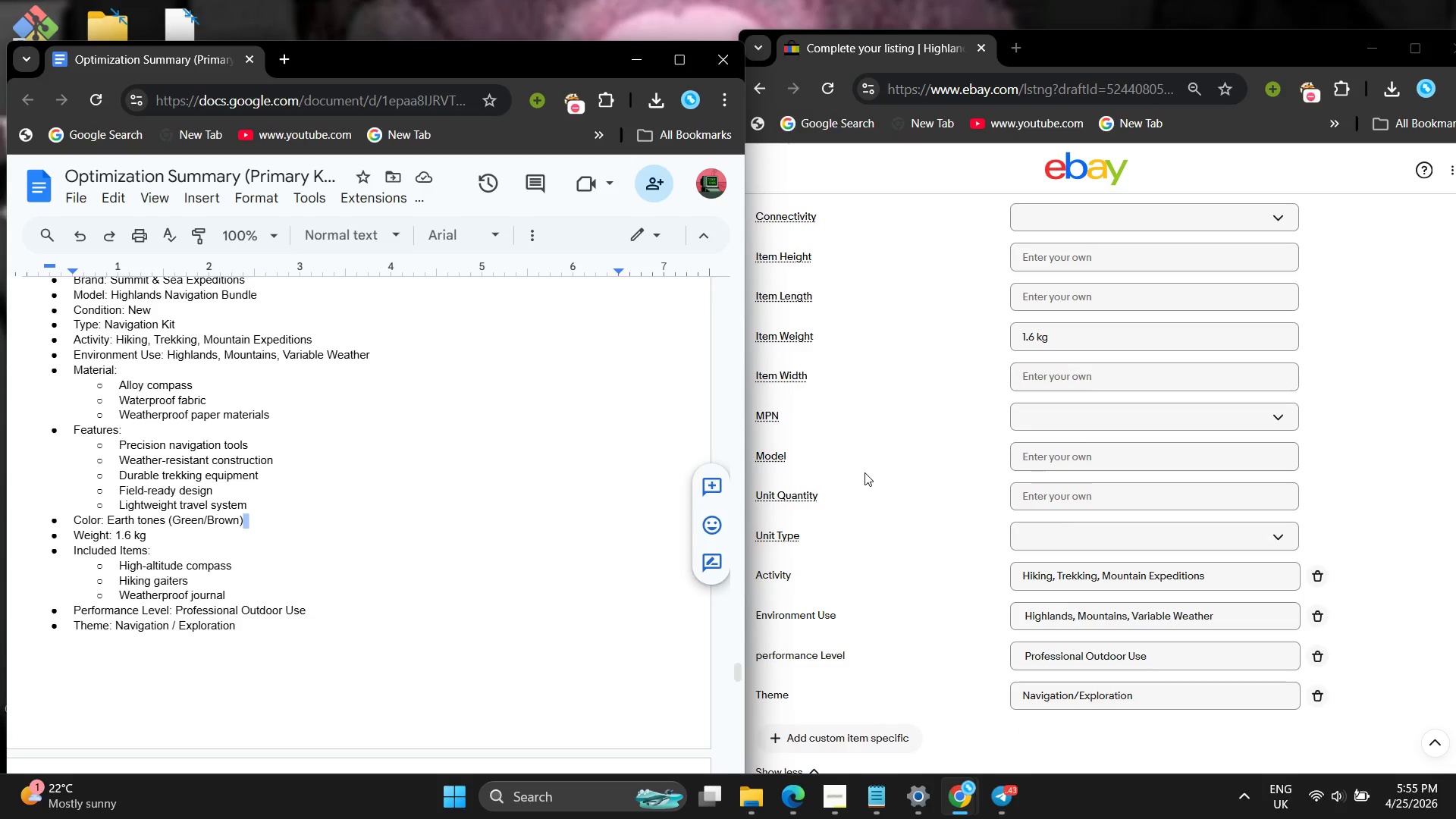 
left_click([343, 410])
 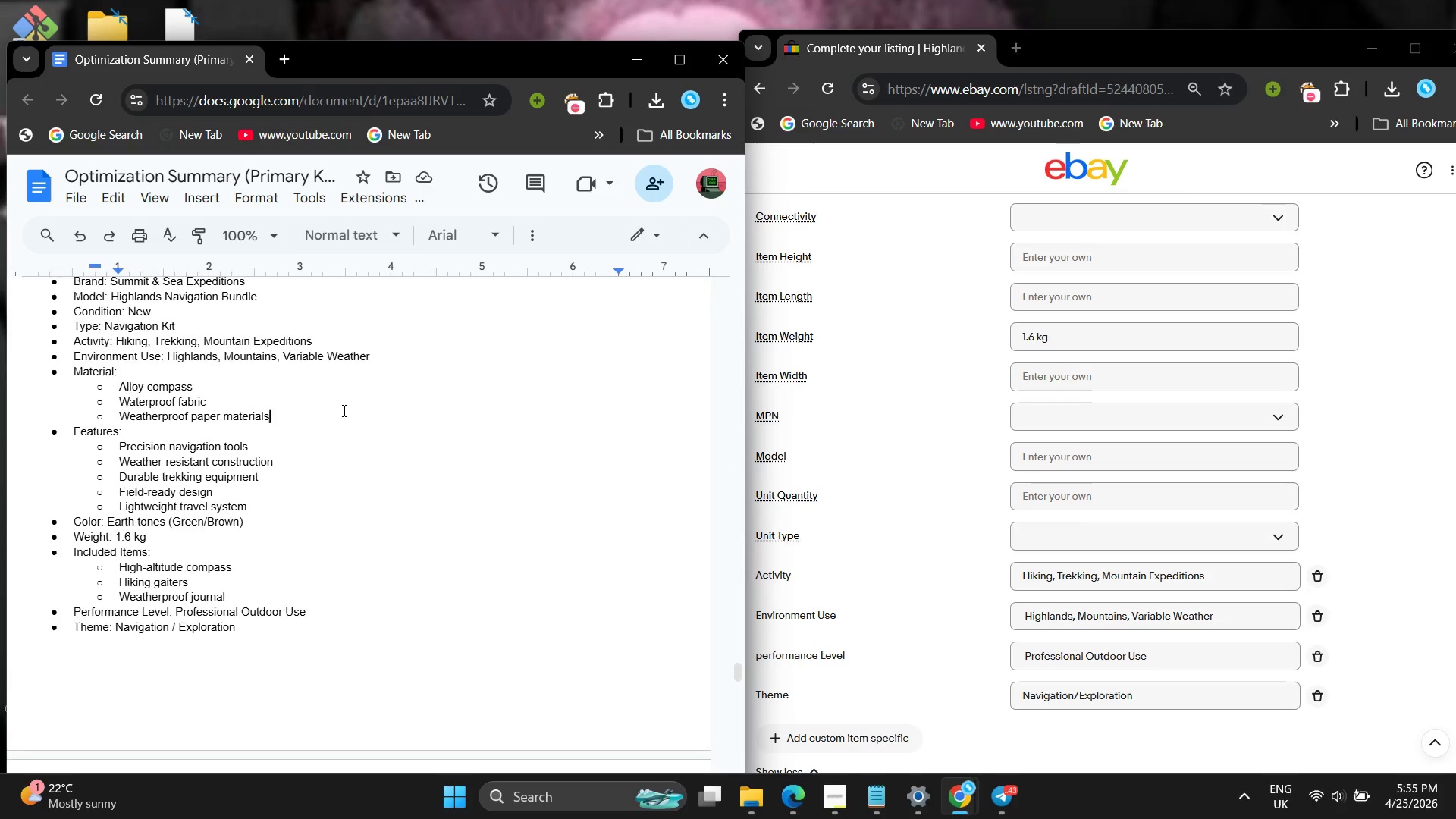 
scroll: coordinate [343, 410], scroll_direction: up, amount: 1.0
 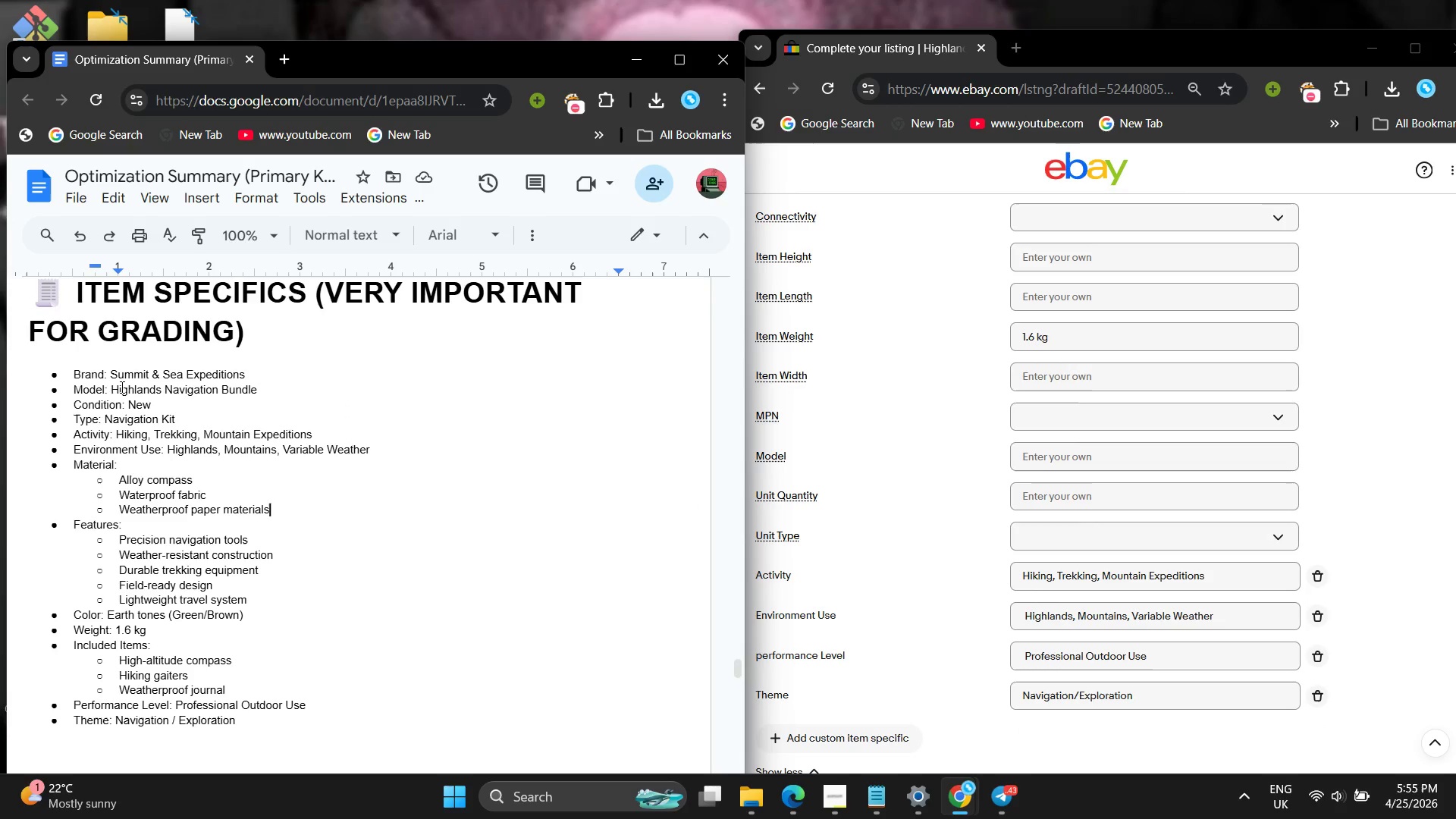 
left_click_drag(start_coordinate=[109, 389], to_coordinate=[260, 394])
 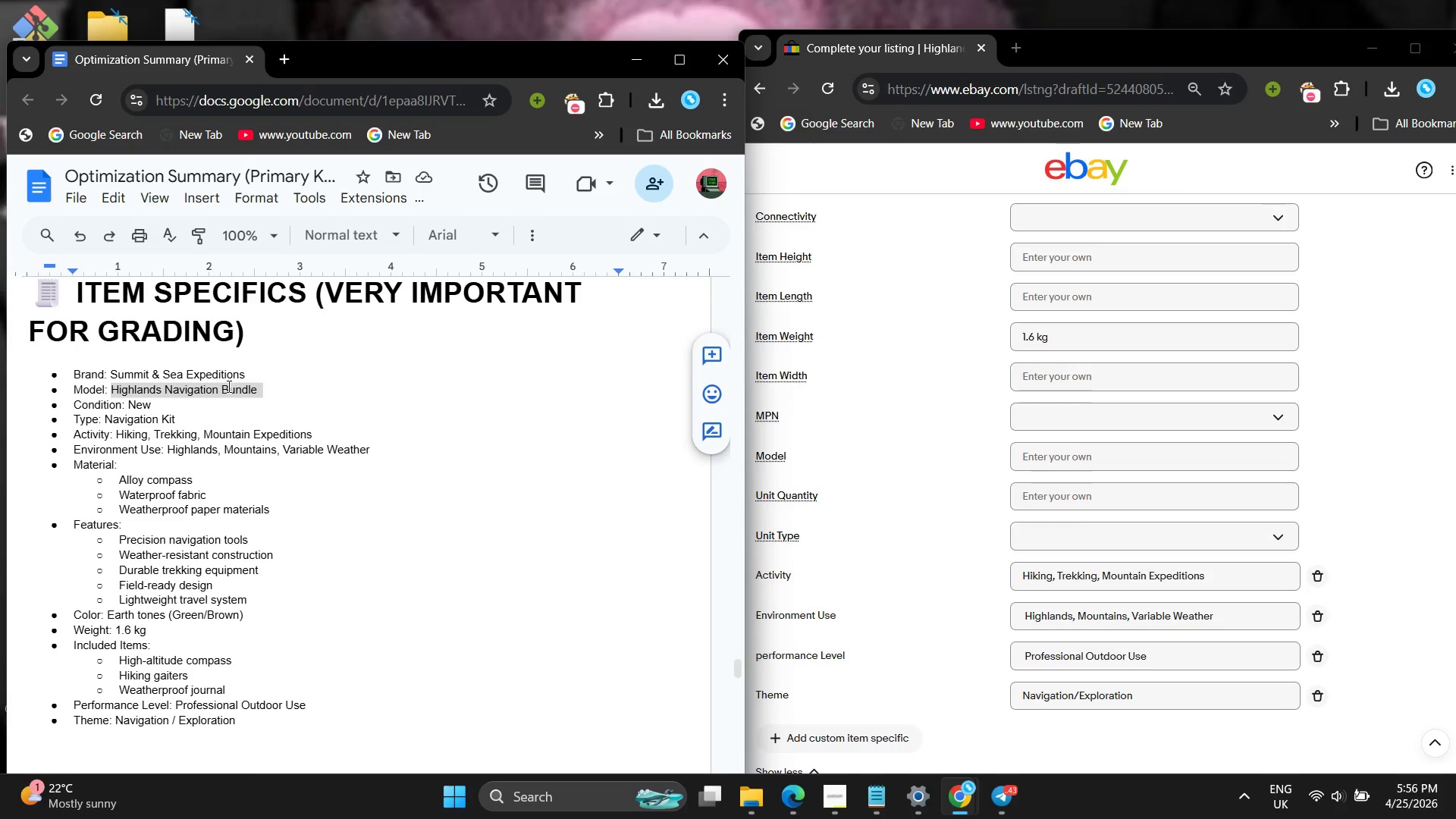 
right_click([228, 386])
 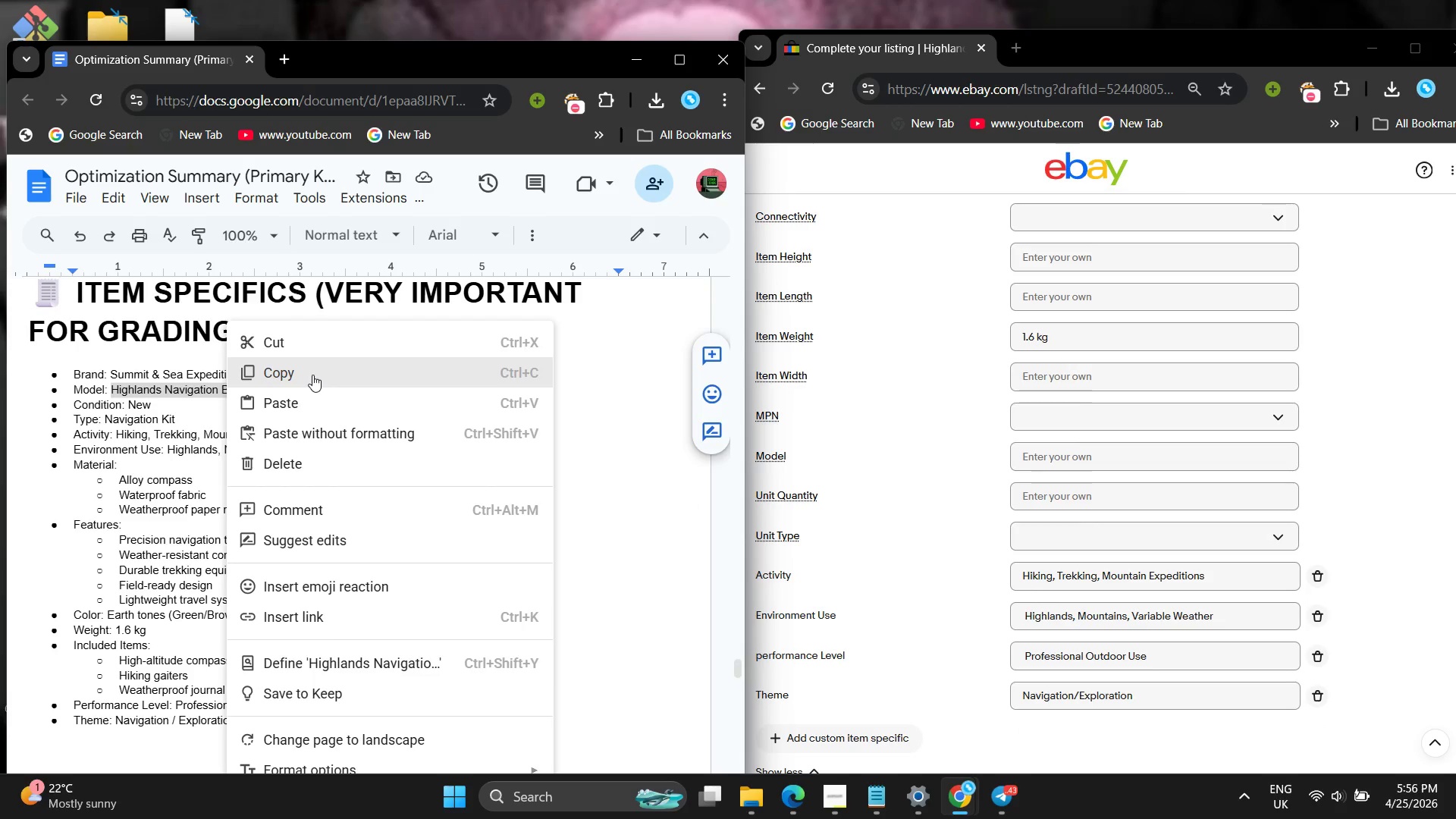 
left_click([312, 375])
 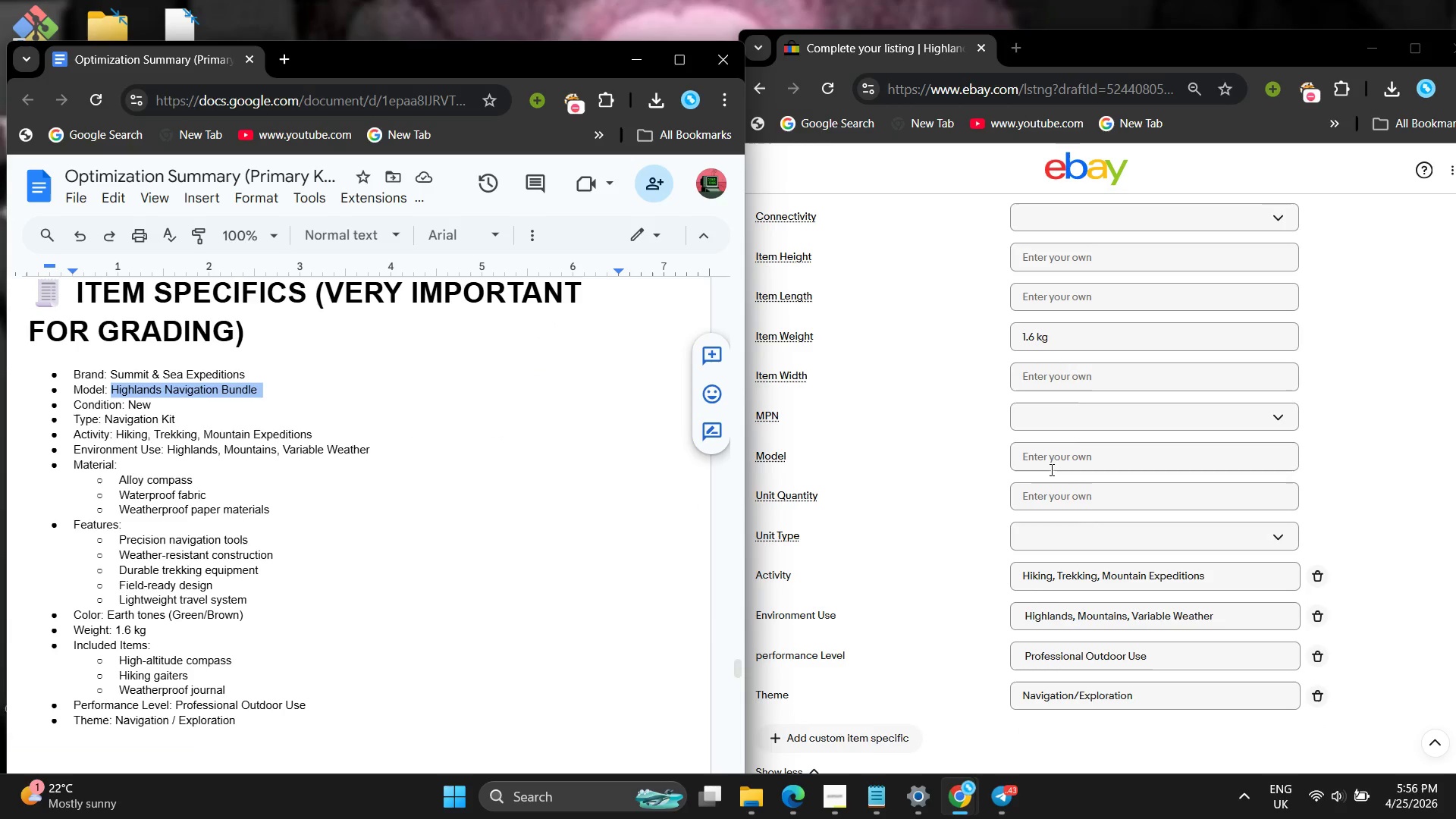 
left_click([1049, 454])
 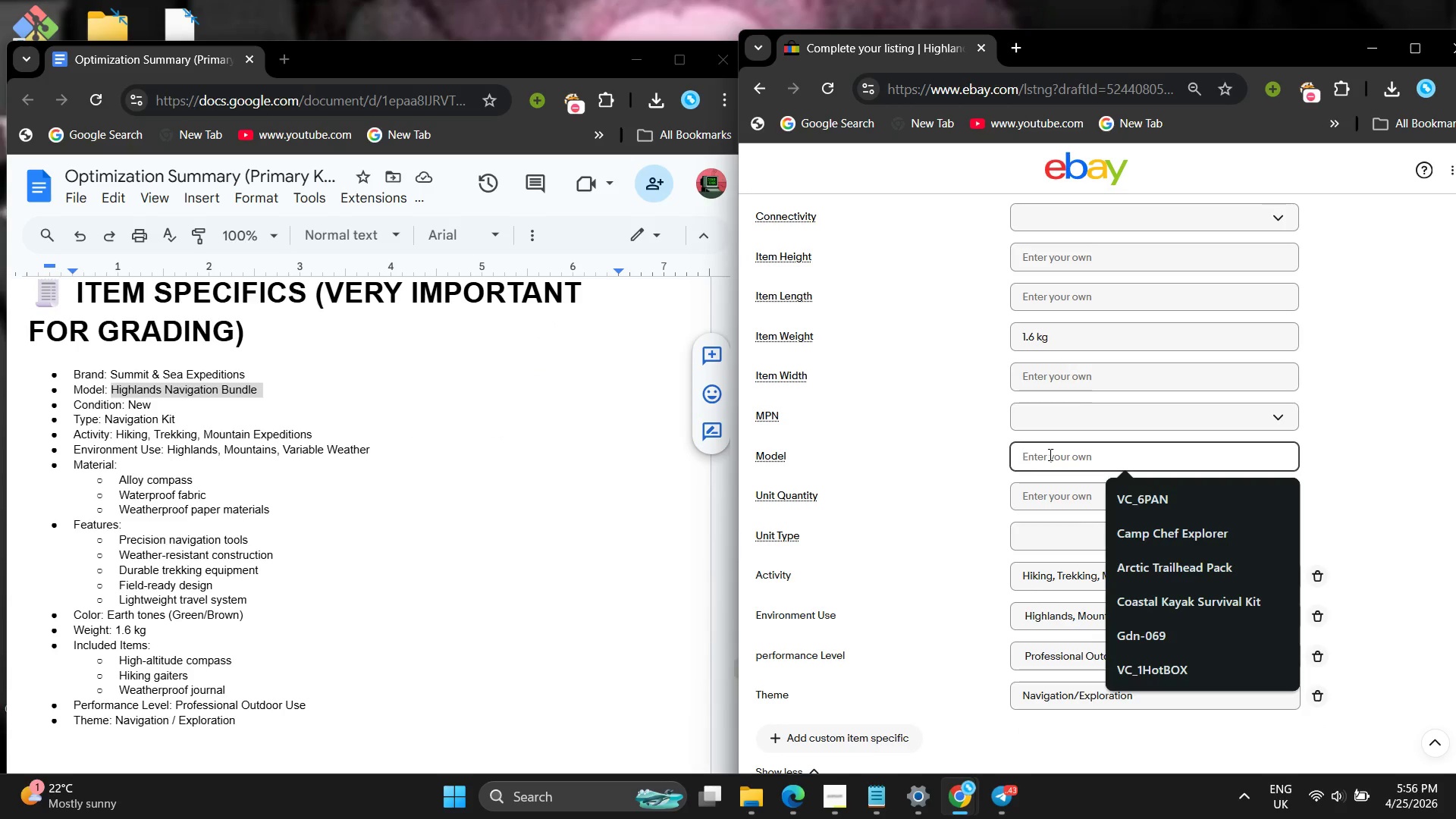 
key(Control+V)
 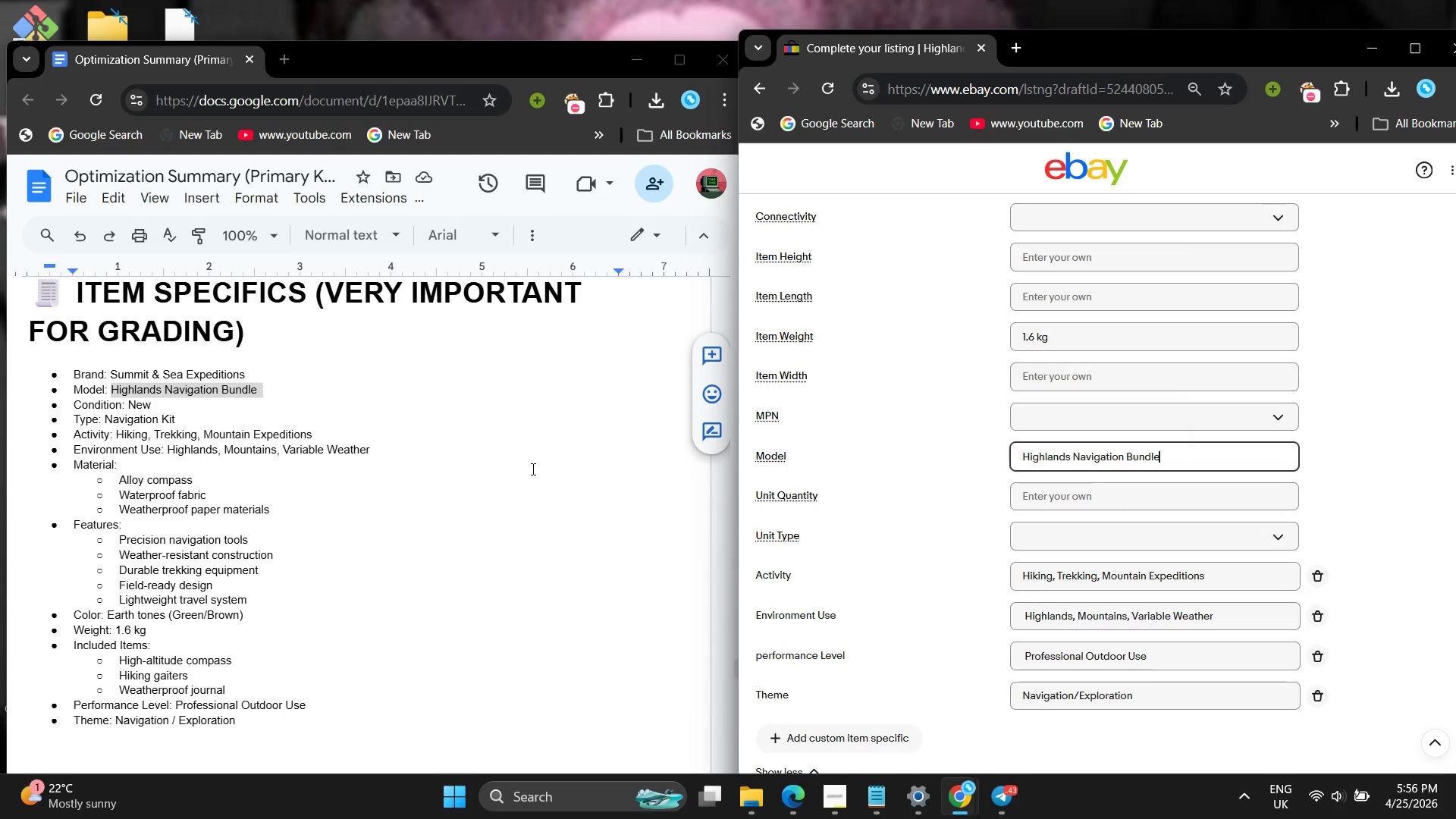 
left_click([532, 469])
 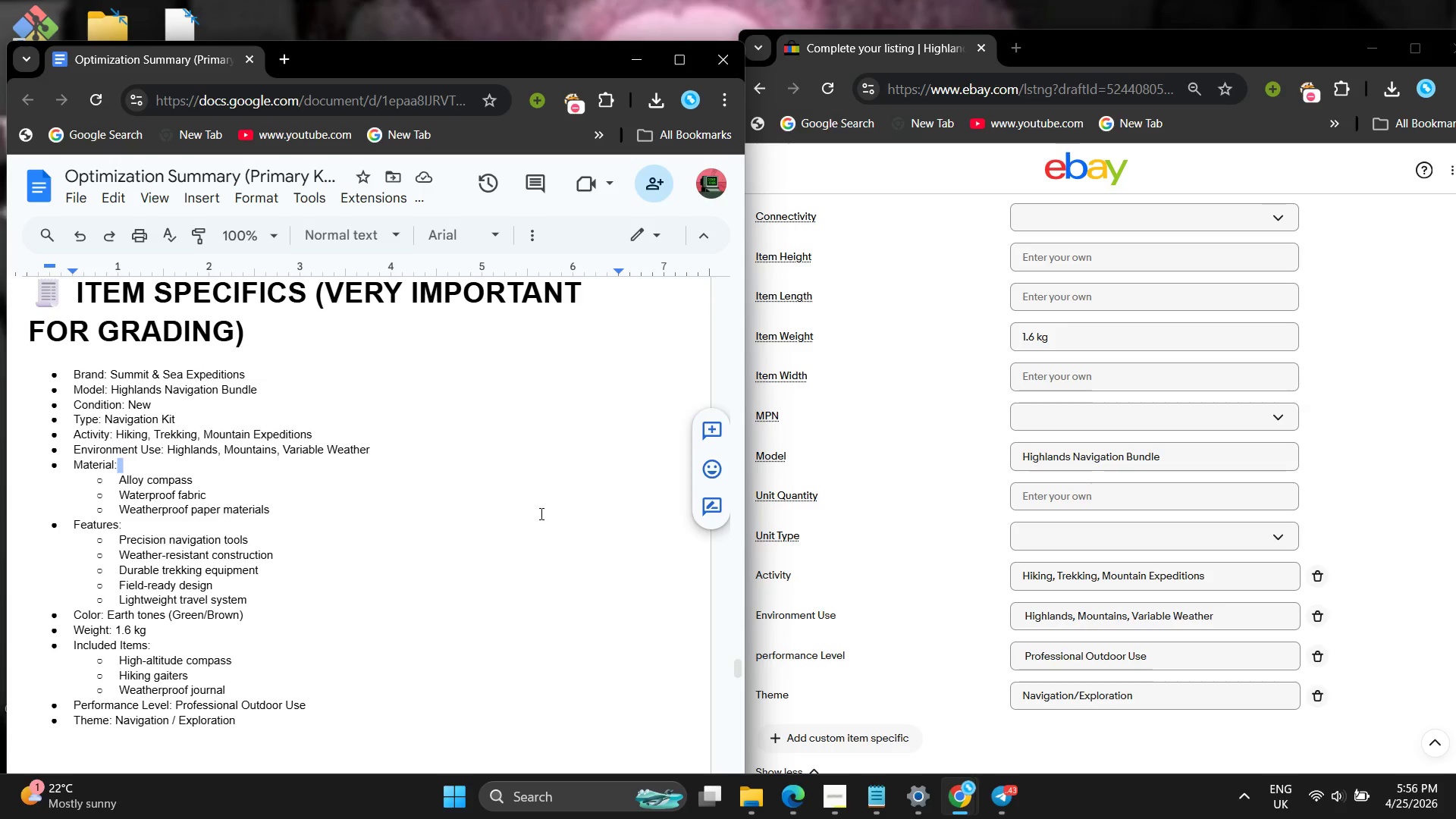 
scroll: coordinate [529, 519], scroll_direction: down, amount: 3.0
 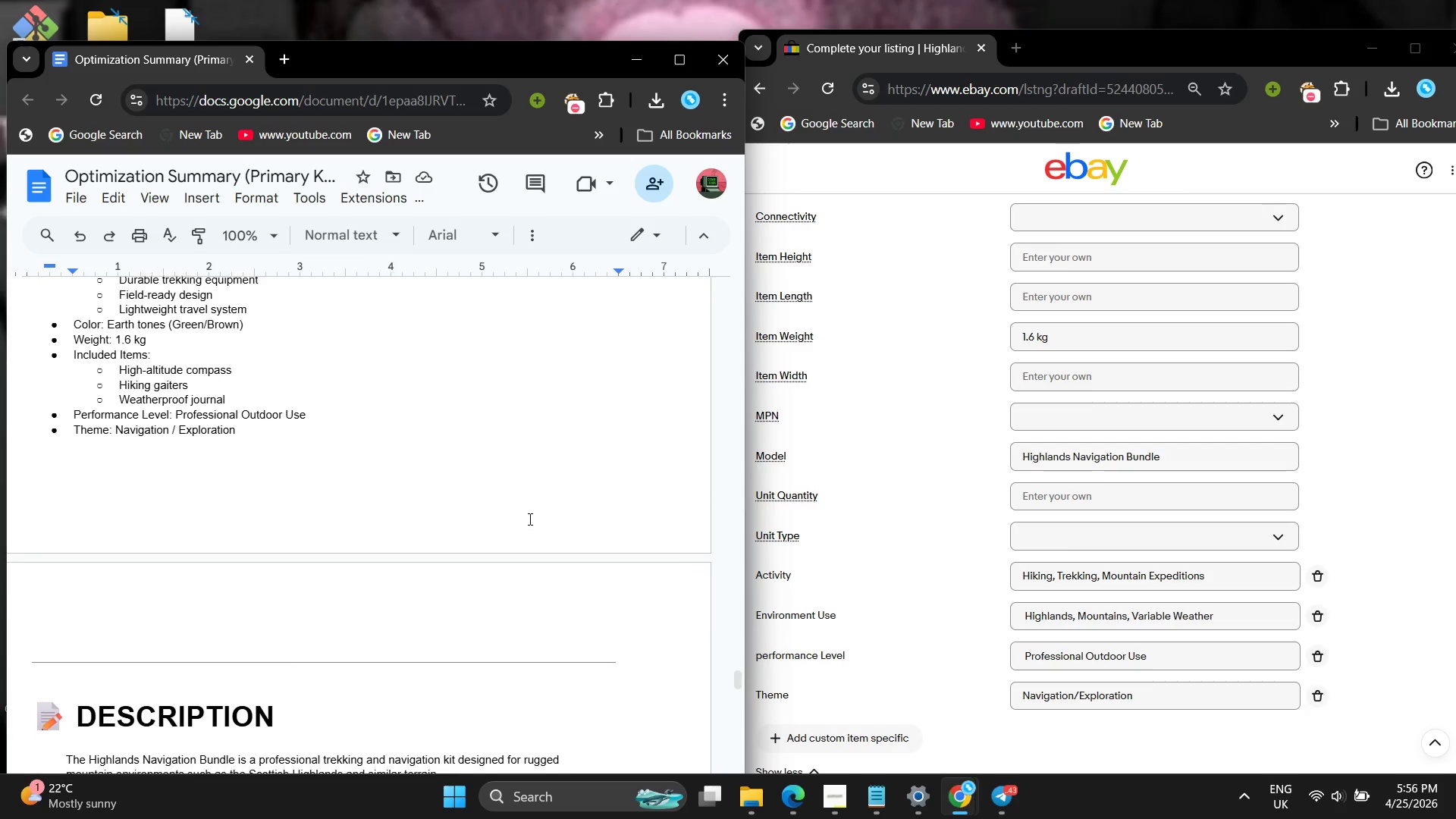 
left_click([1003, 504])
 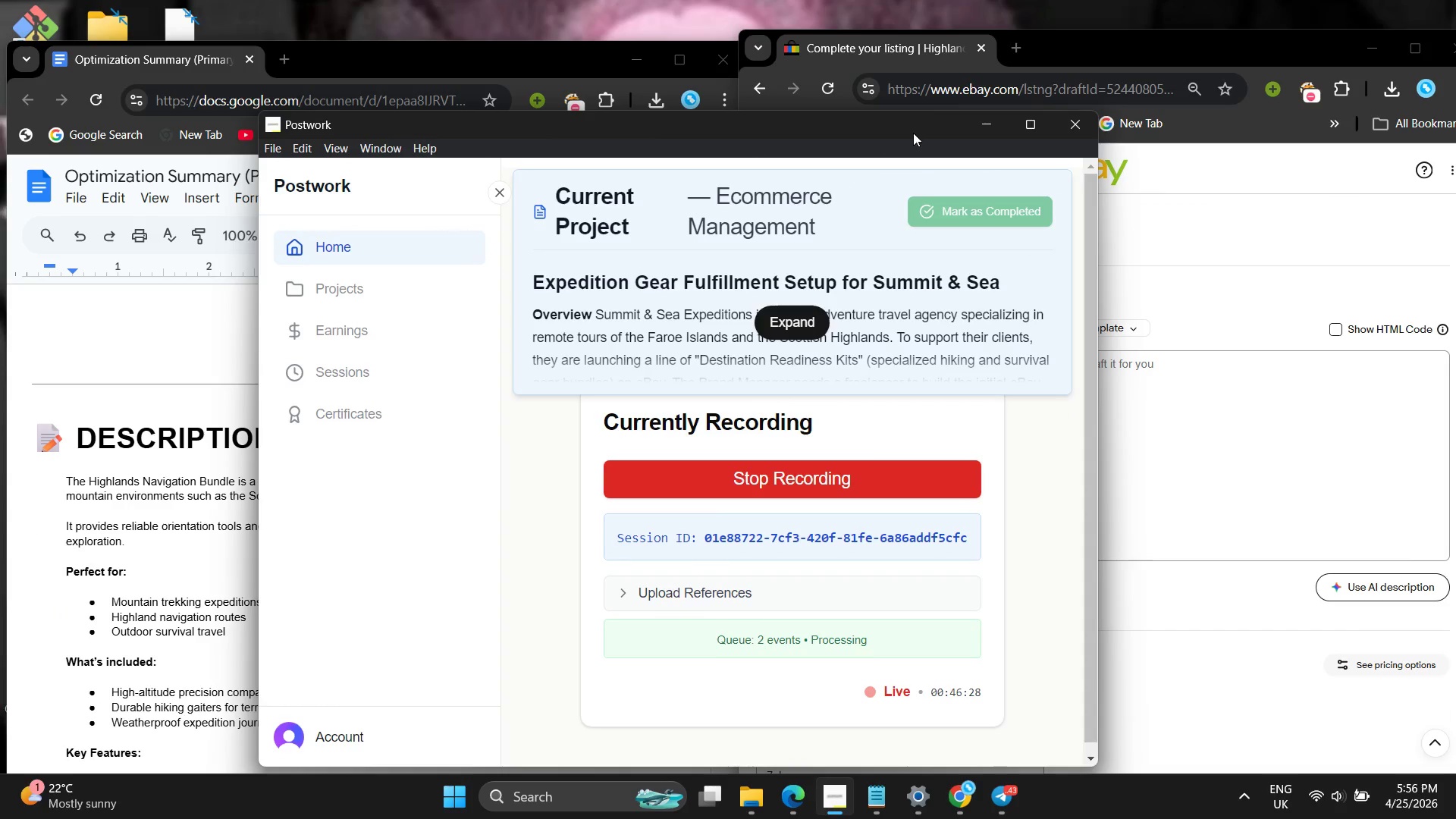 
scroll: coordinate [1005, 506], scroll_direction: down, amount: 10.0